 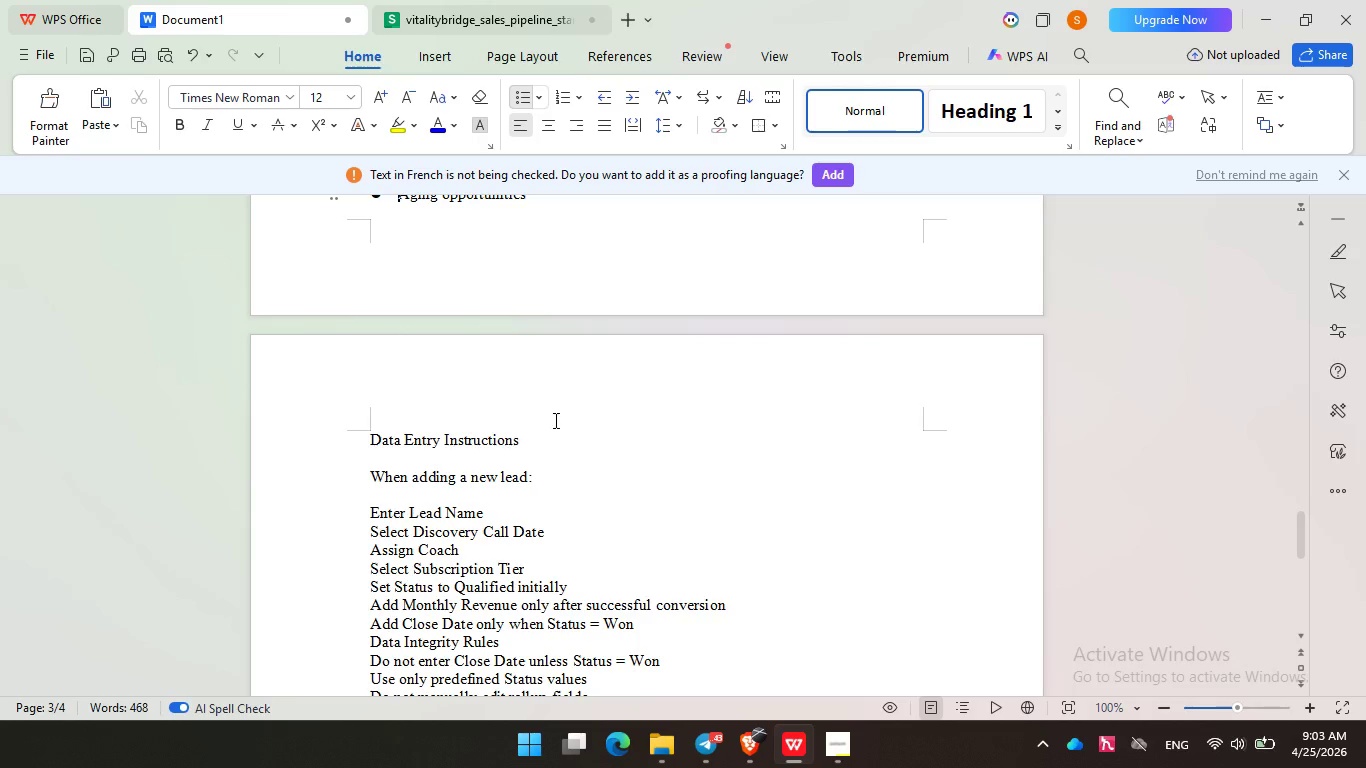 
left_click_drag(start_coordinate=[538, 438], to_coordinate=[362, 441])
 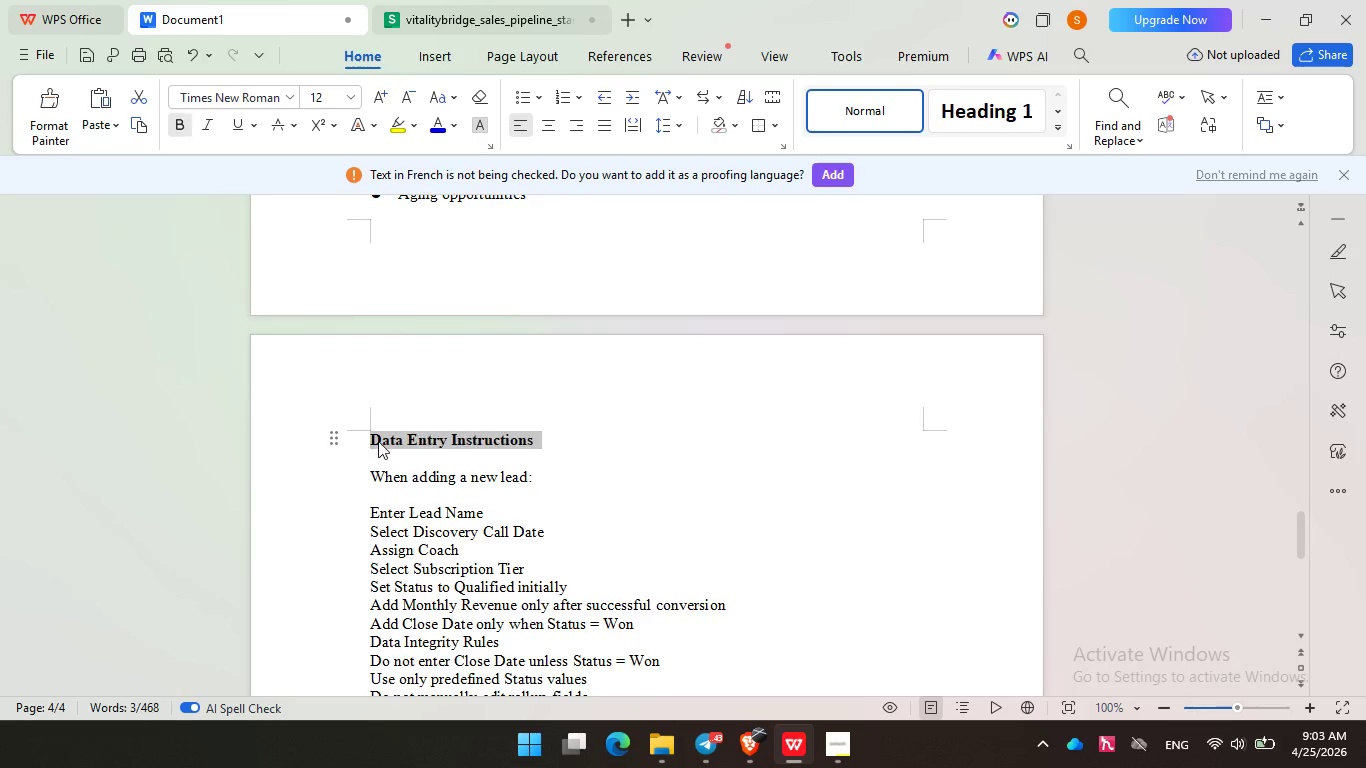 
key(Control+B)
 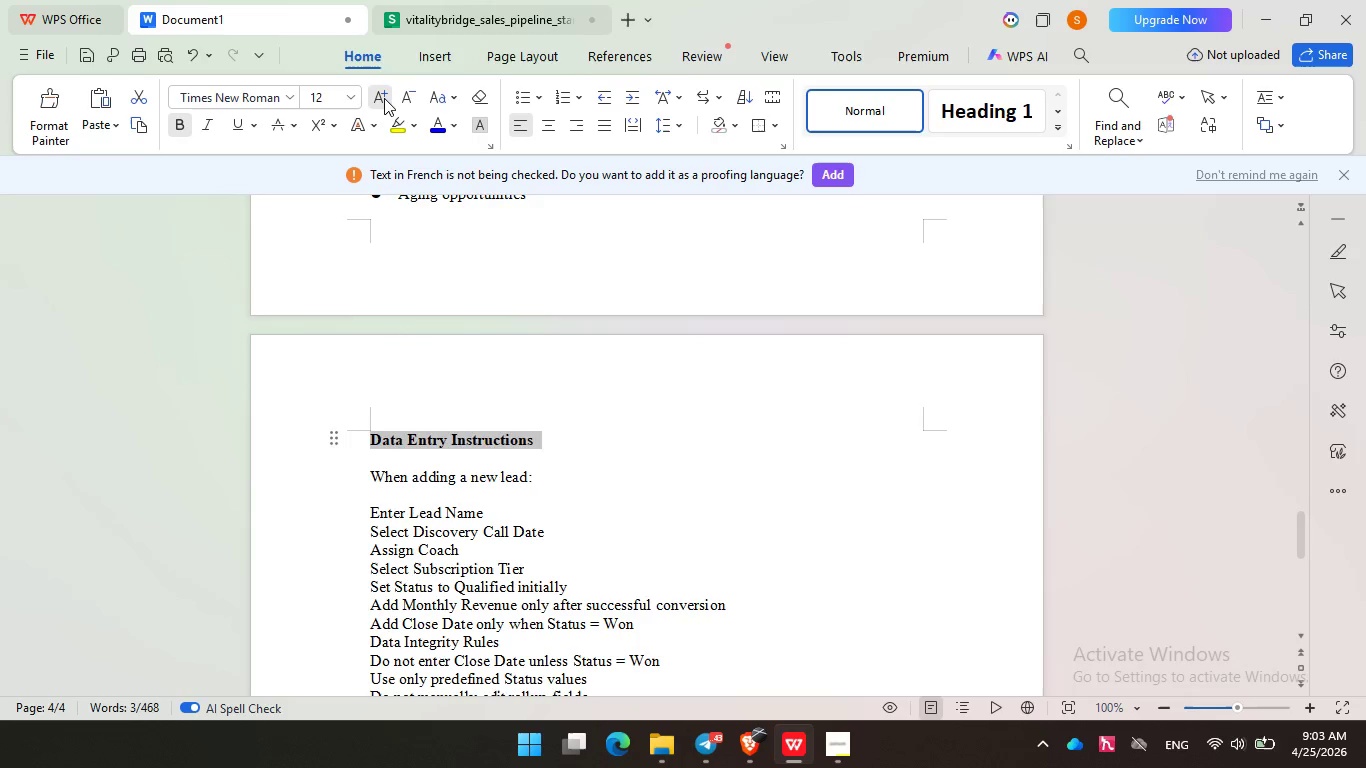 
double_click([384, 98])
 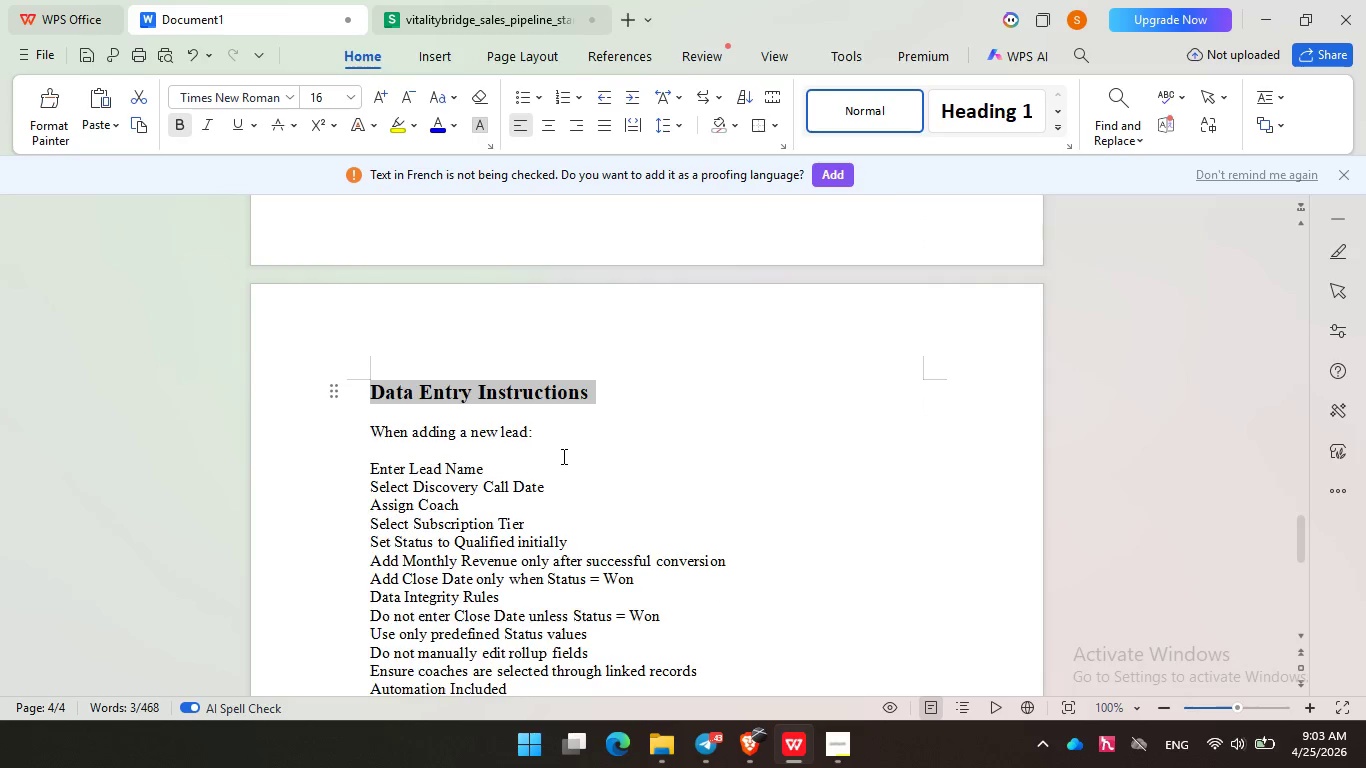 
scroll: coordinate [562, 456], scroll_direction: down, amount: 2.0
 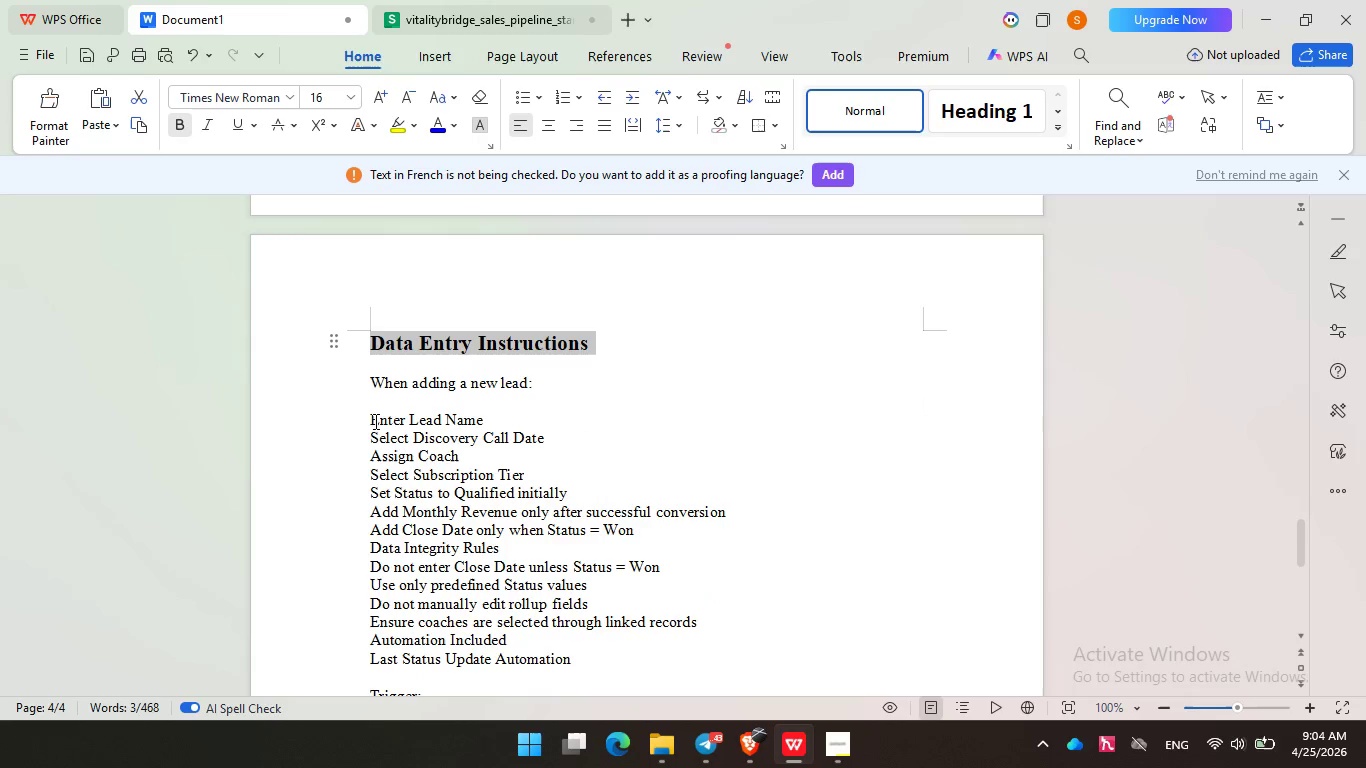 
left_click([370, 424])
 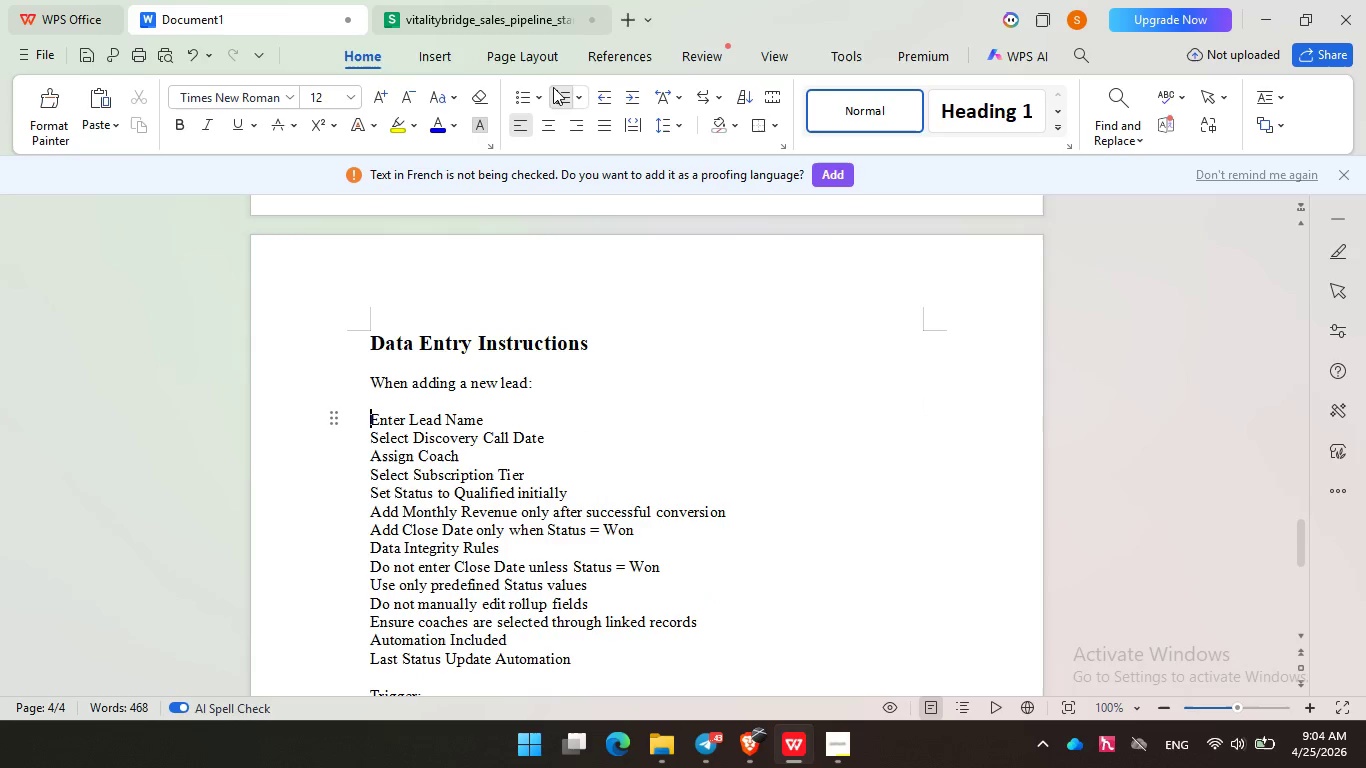 
left_click([553, 87])
 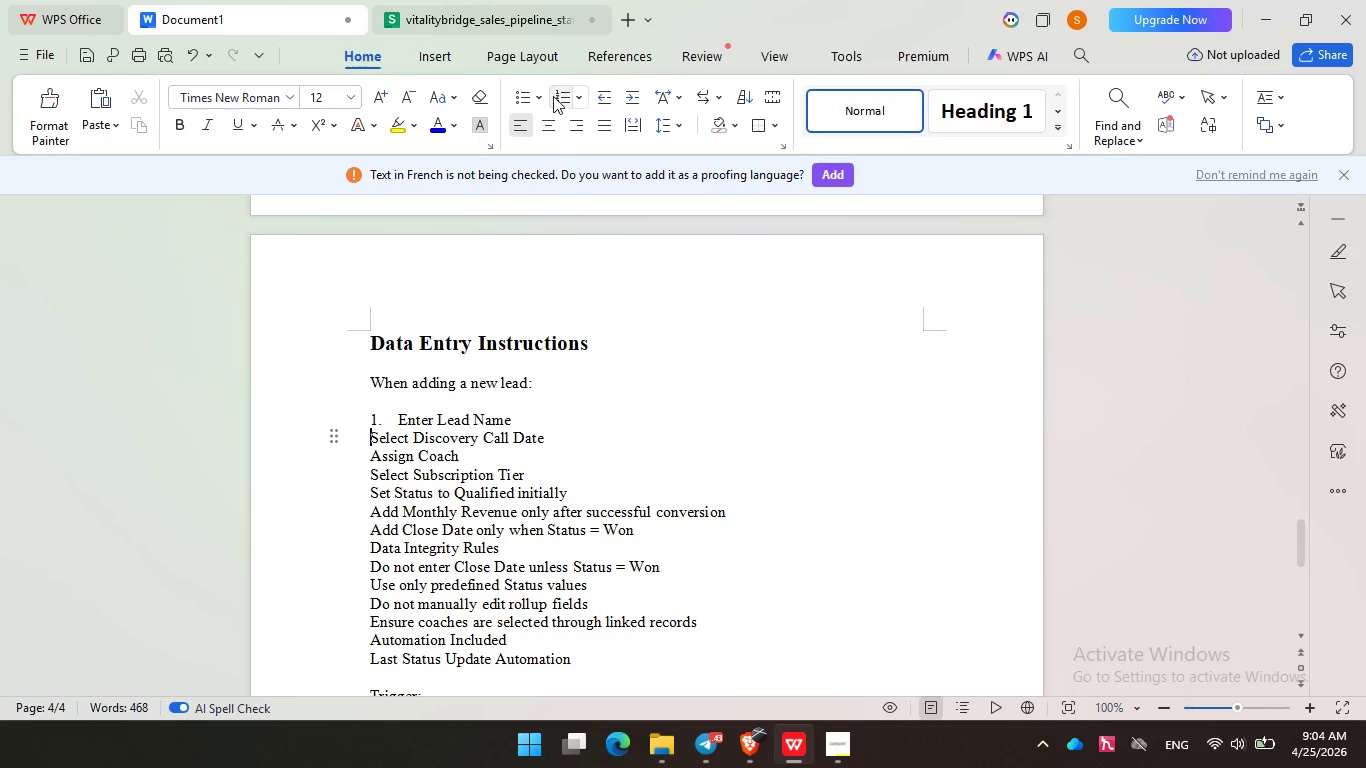 
left_click([554, 93])
 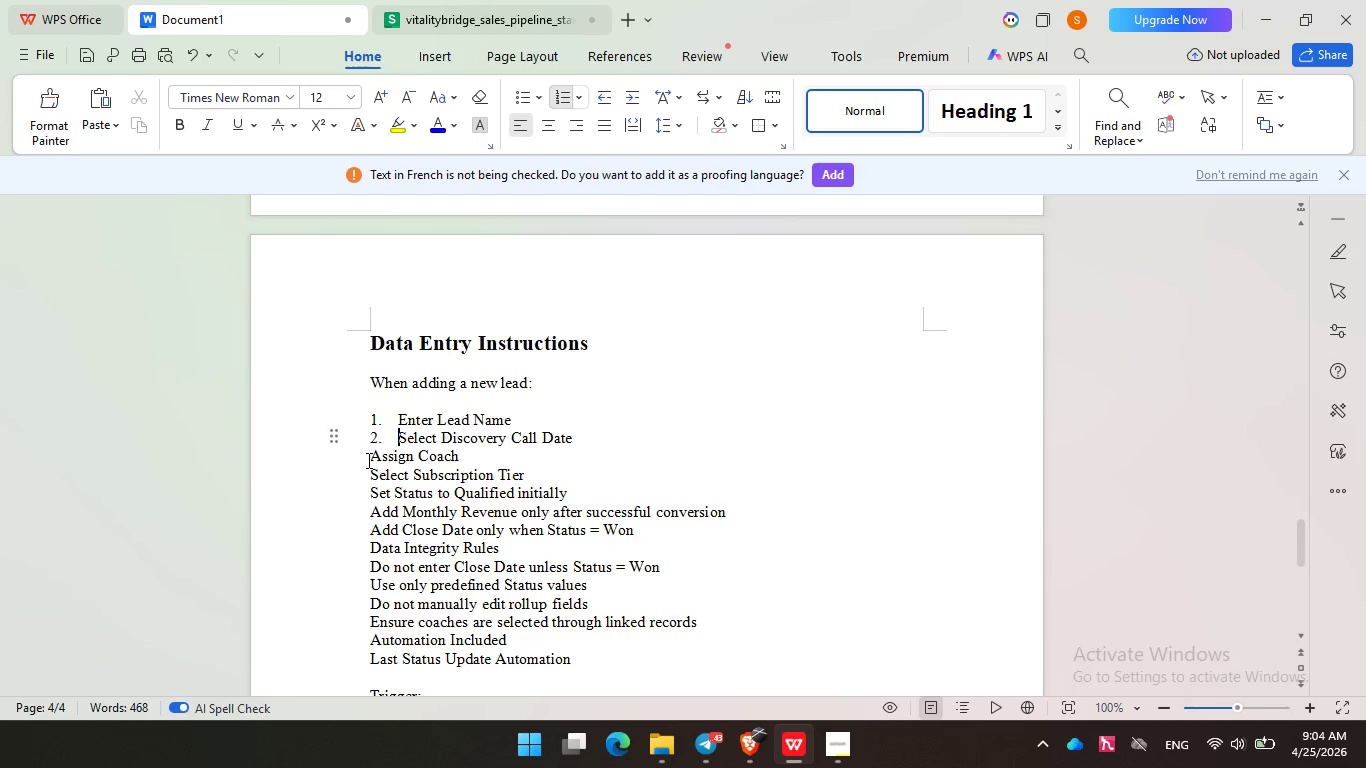 
left_click([367, 460])
 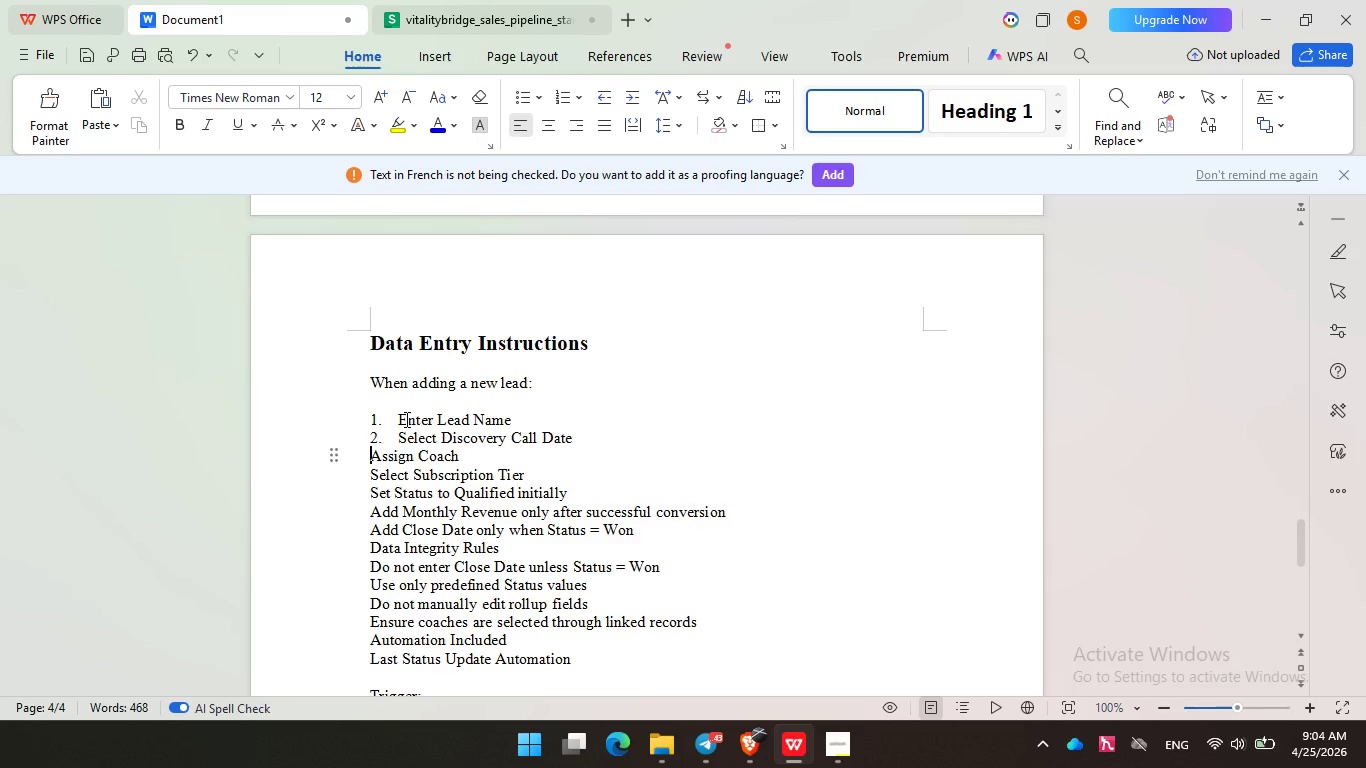 
key(Backspace)
 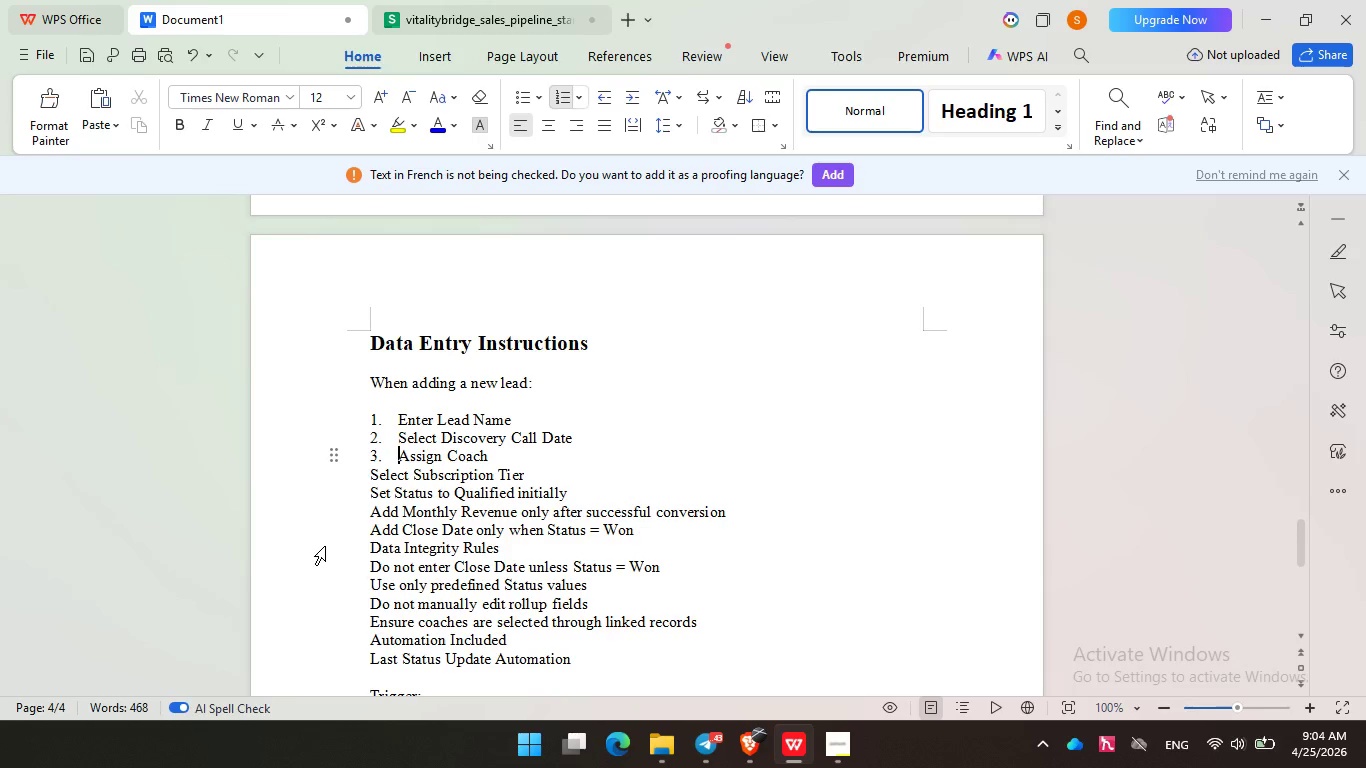 
key(Enter)
 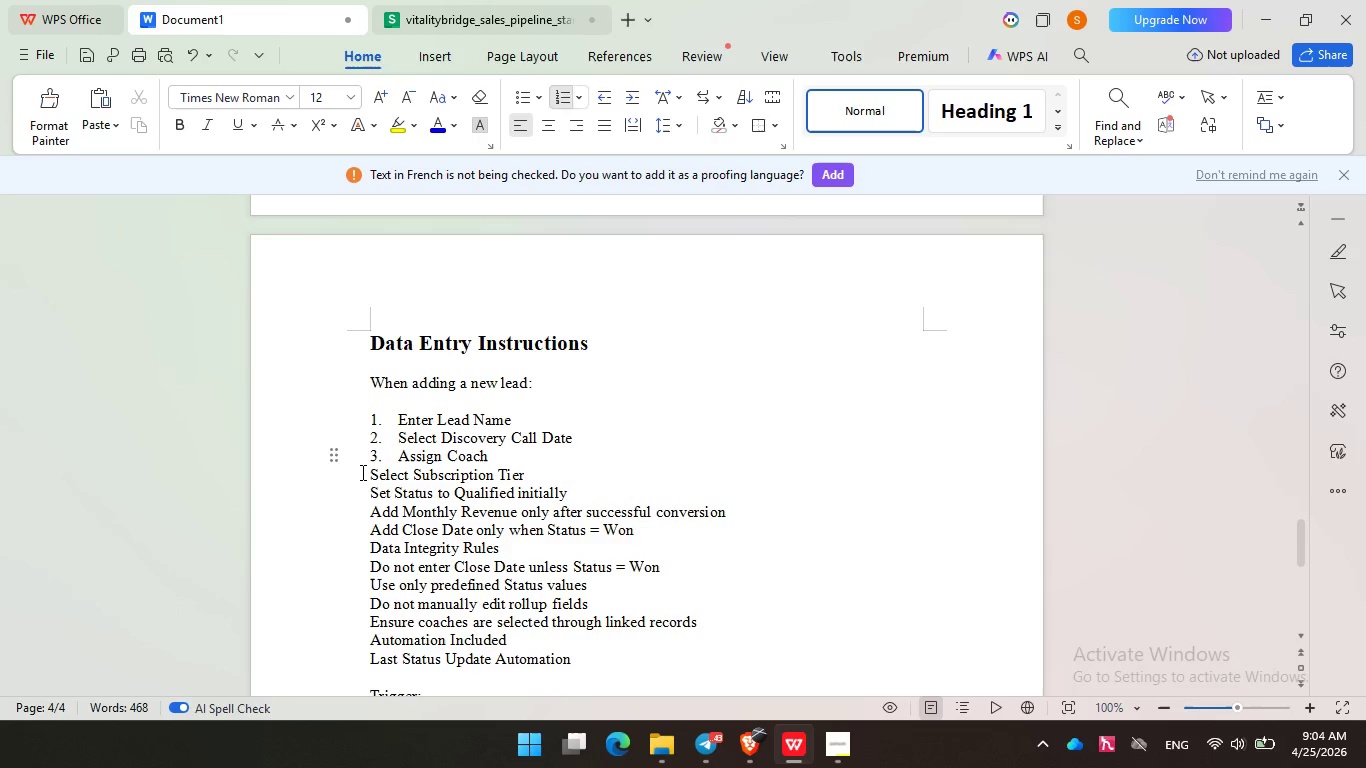 
left_click([361, 472])
 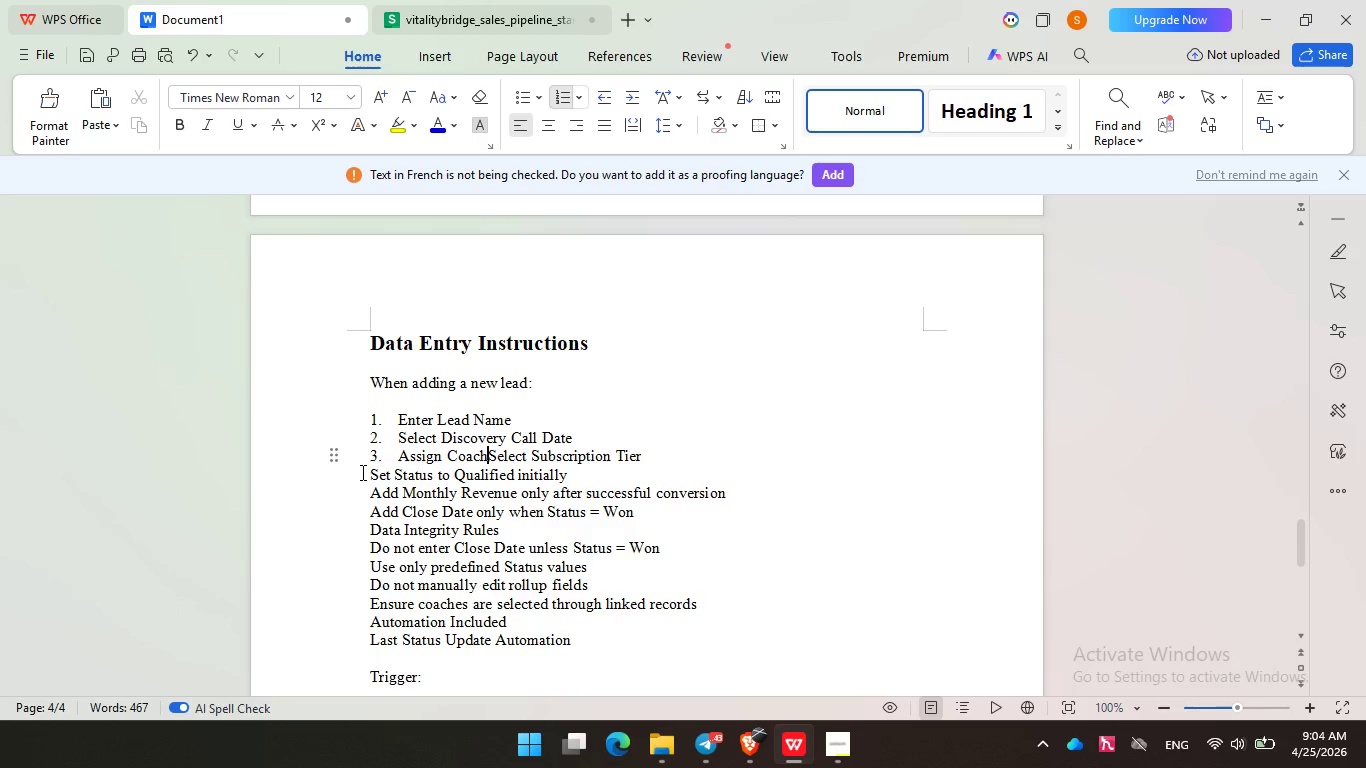 
key(Backspace)
 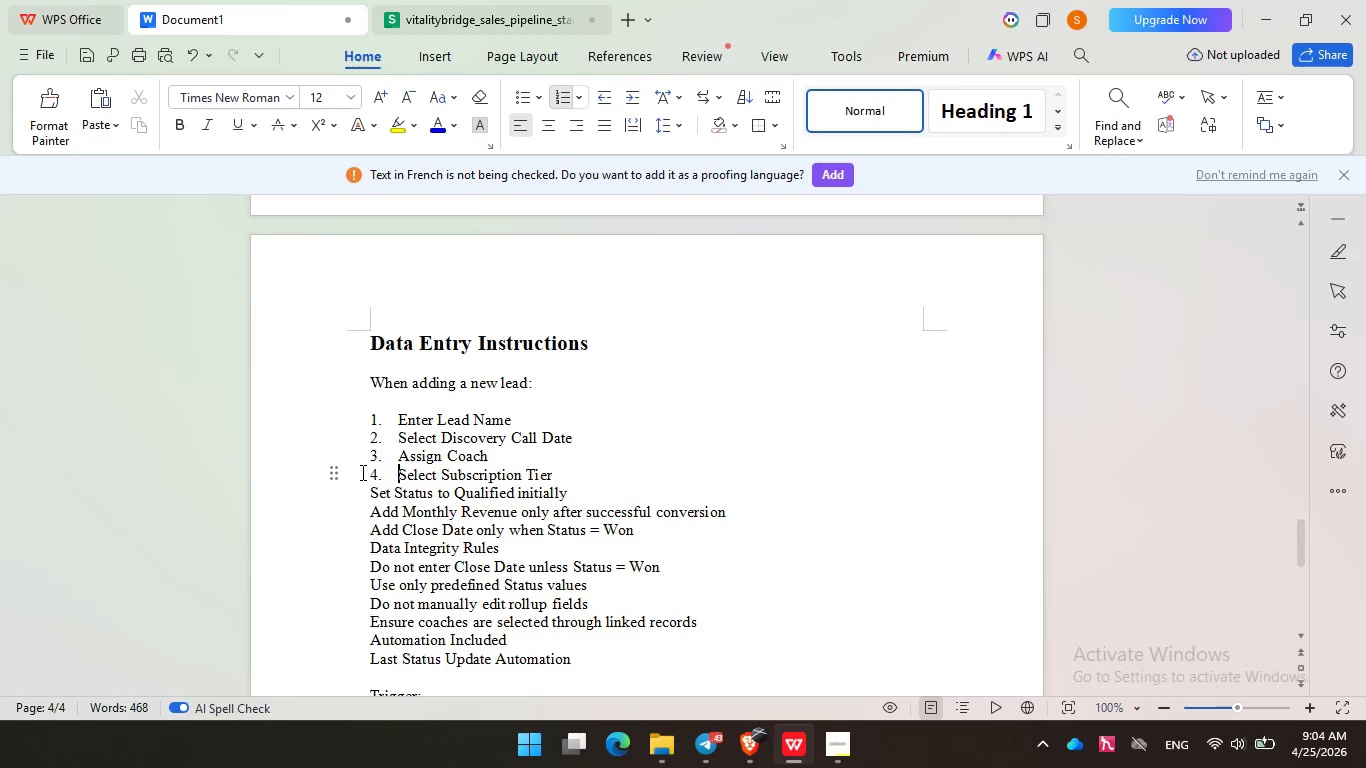 
key(Enter)
 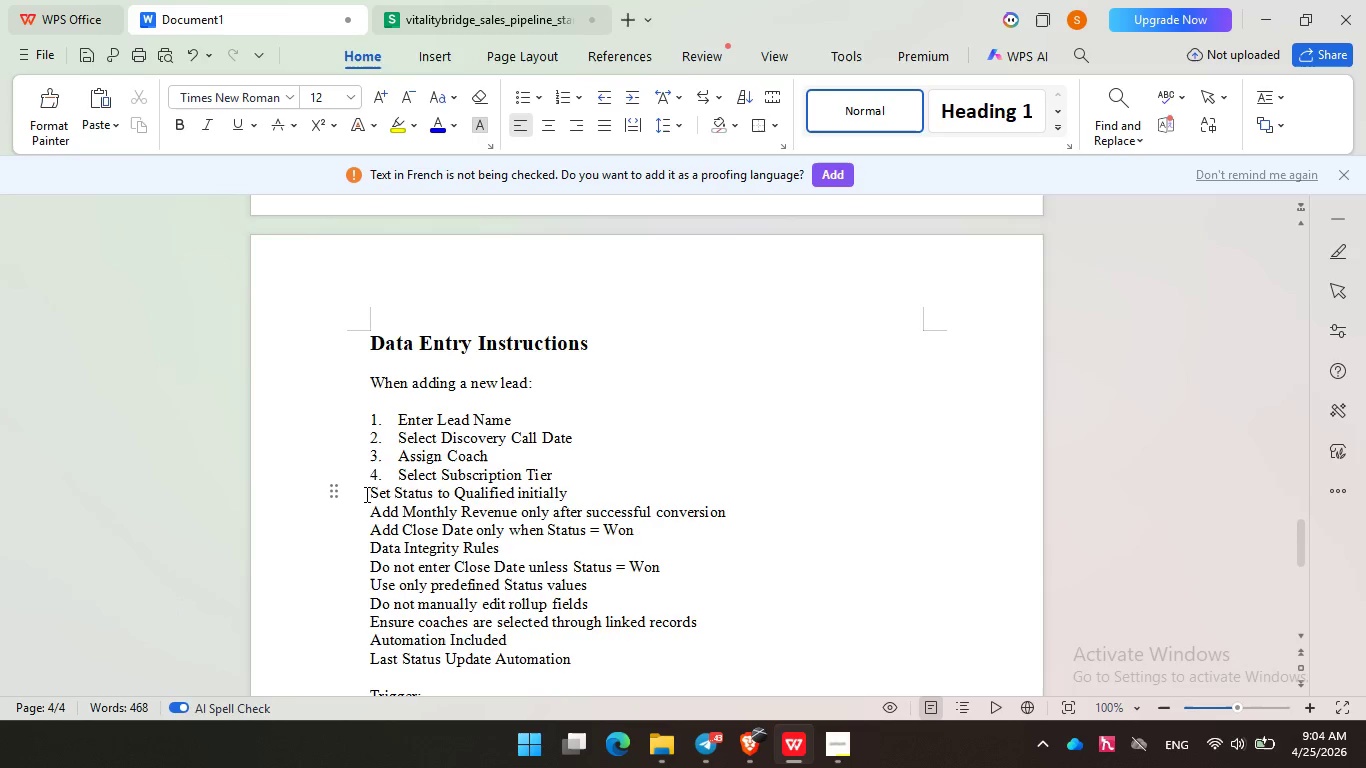 
left_click([365, 494])
 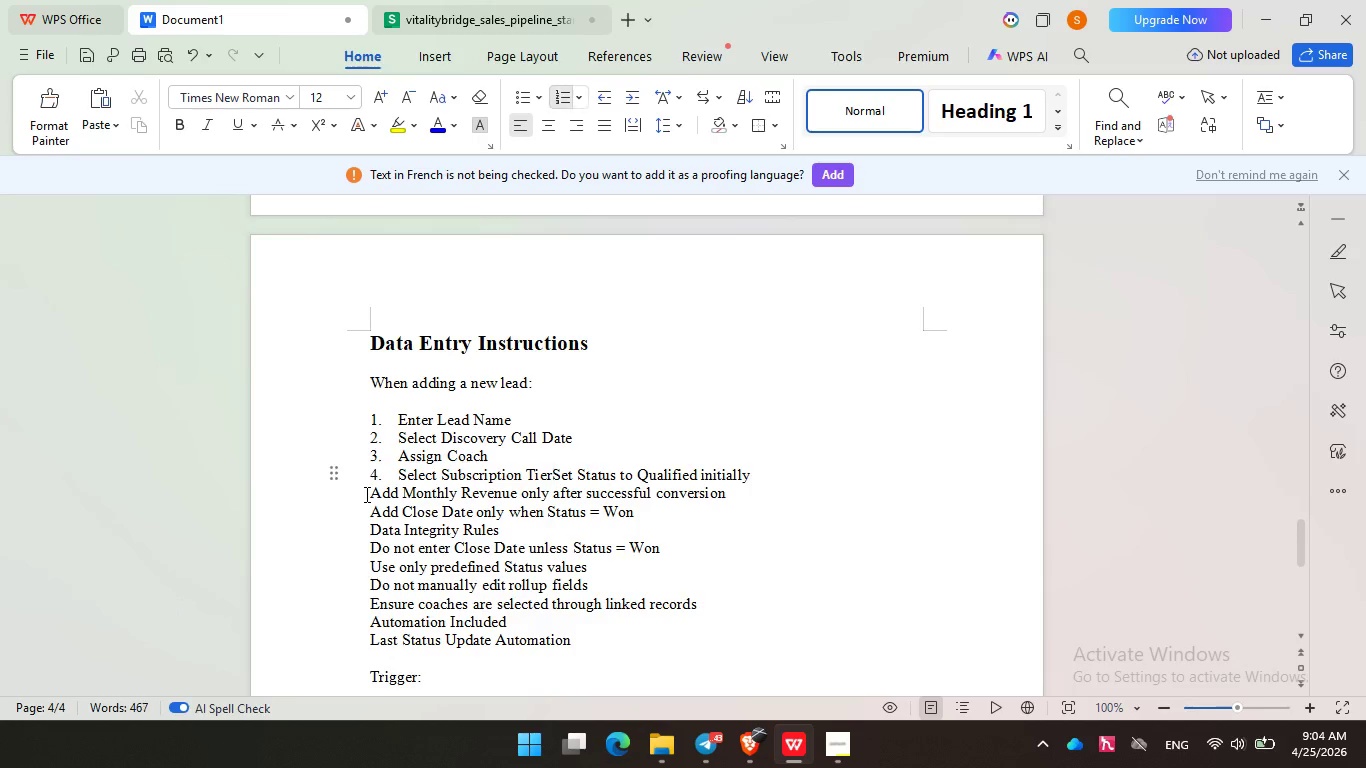 
key(Backspace)
 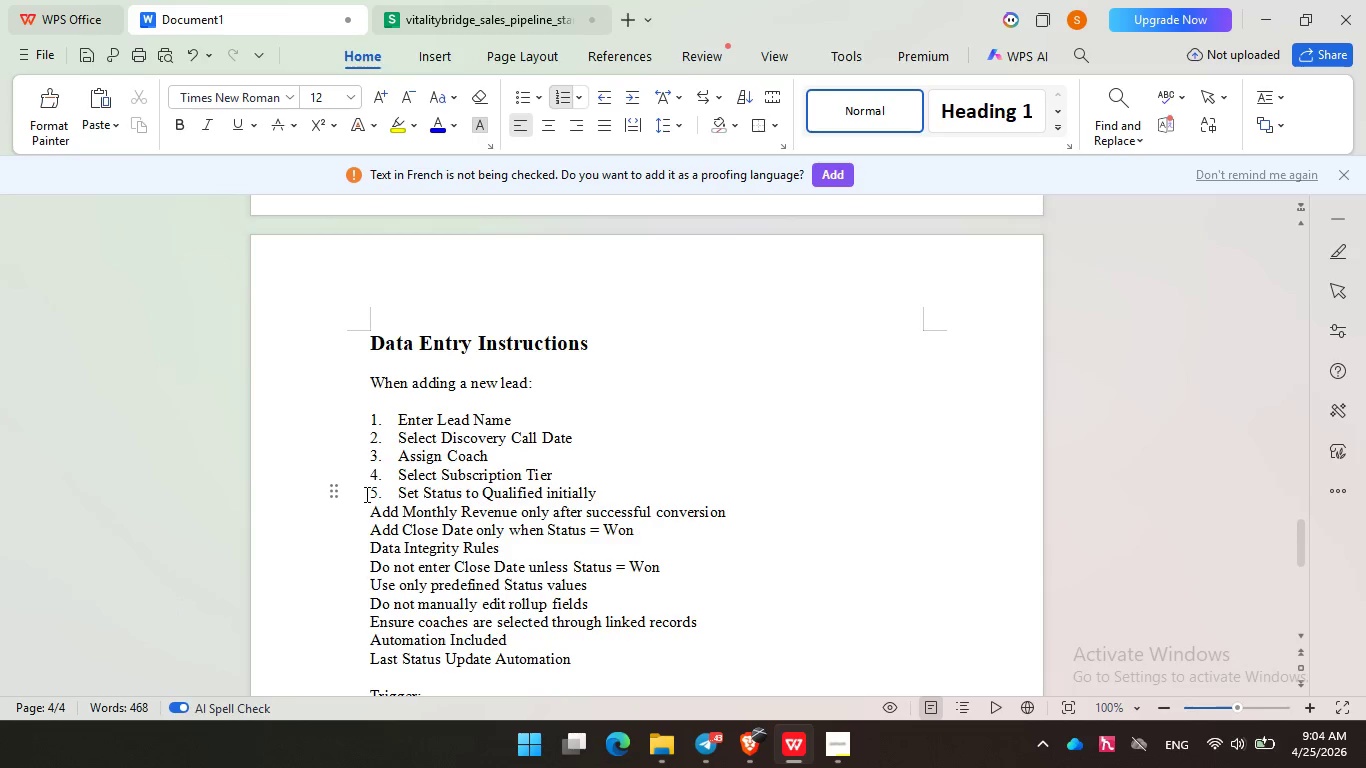 
key(Enter)
 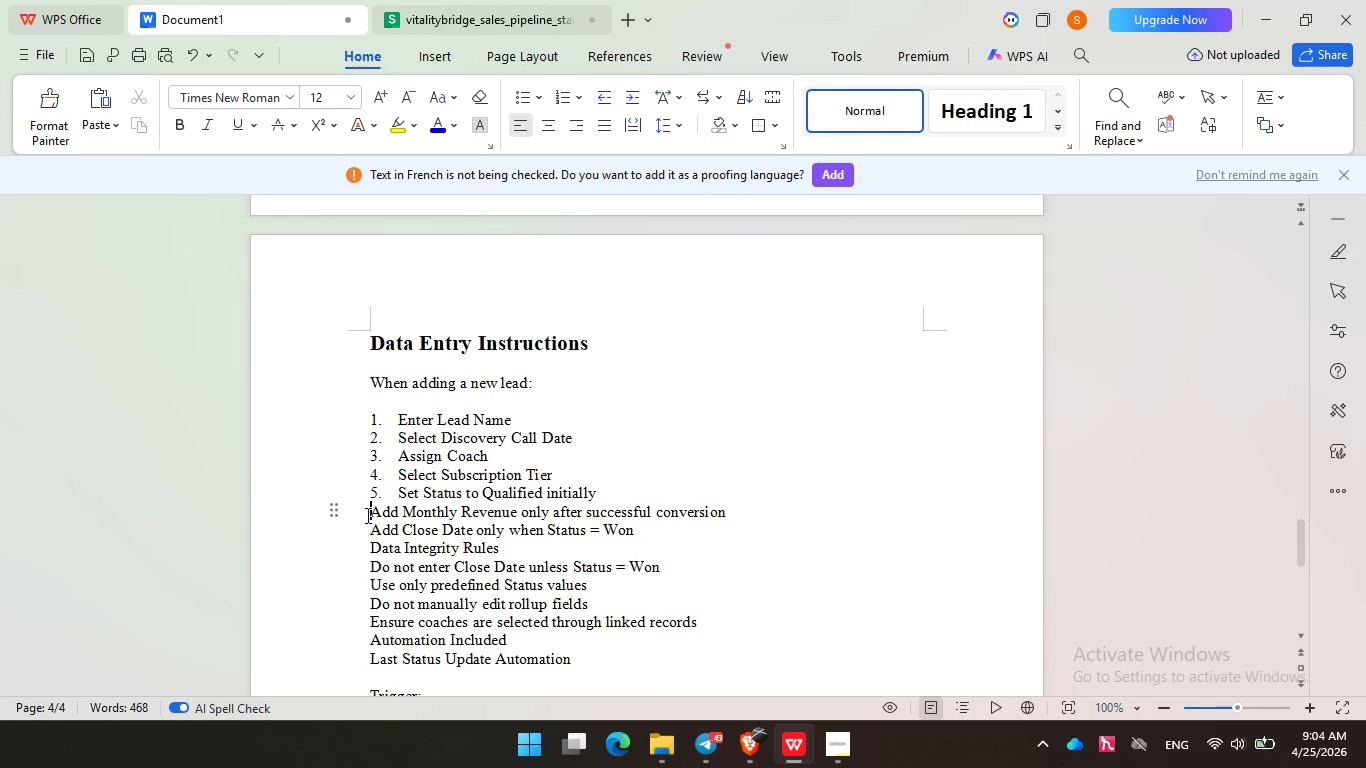 
left_click([366, 515])
 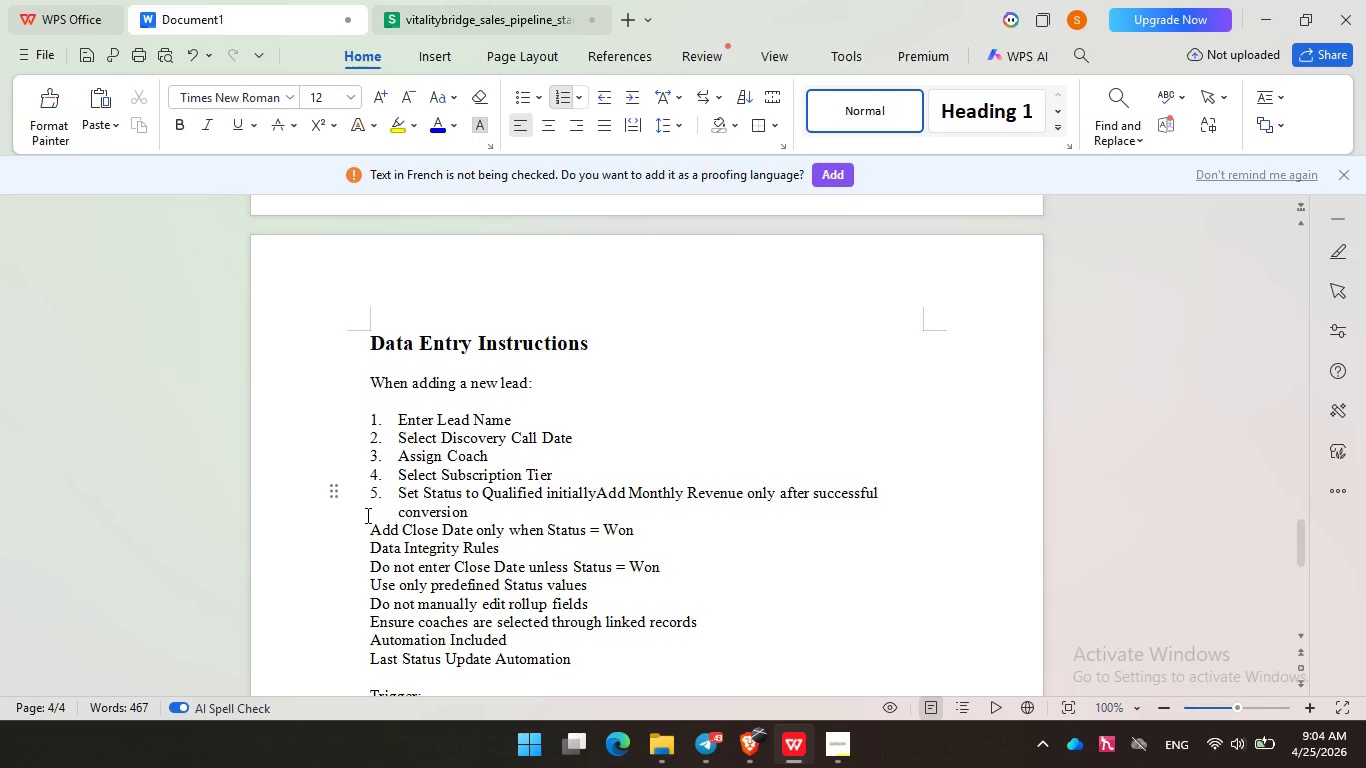 
key(Backspace)
 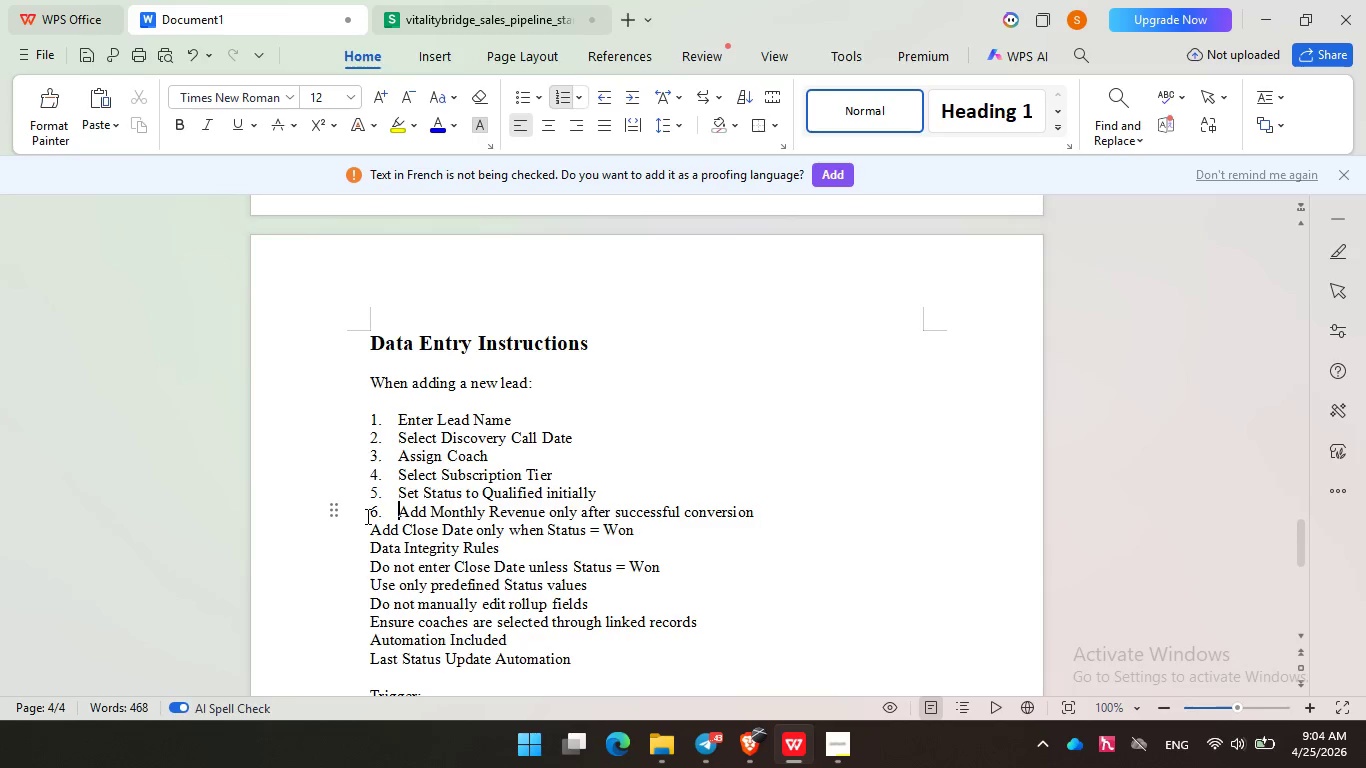 
key(Enter)
 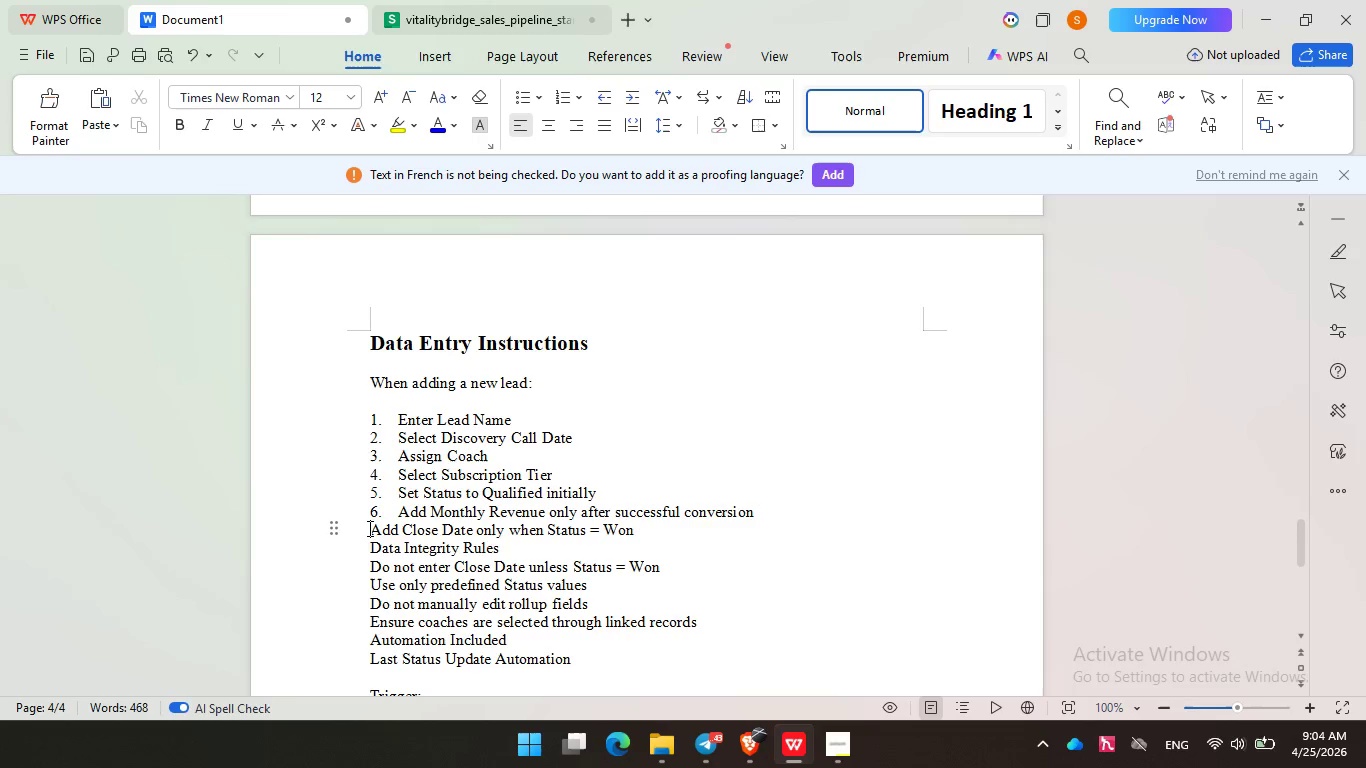 
left_click([368, 528])
 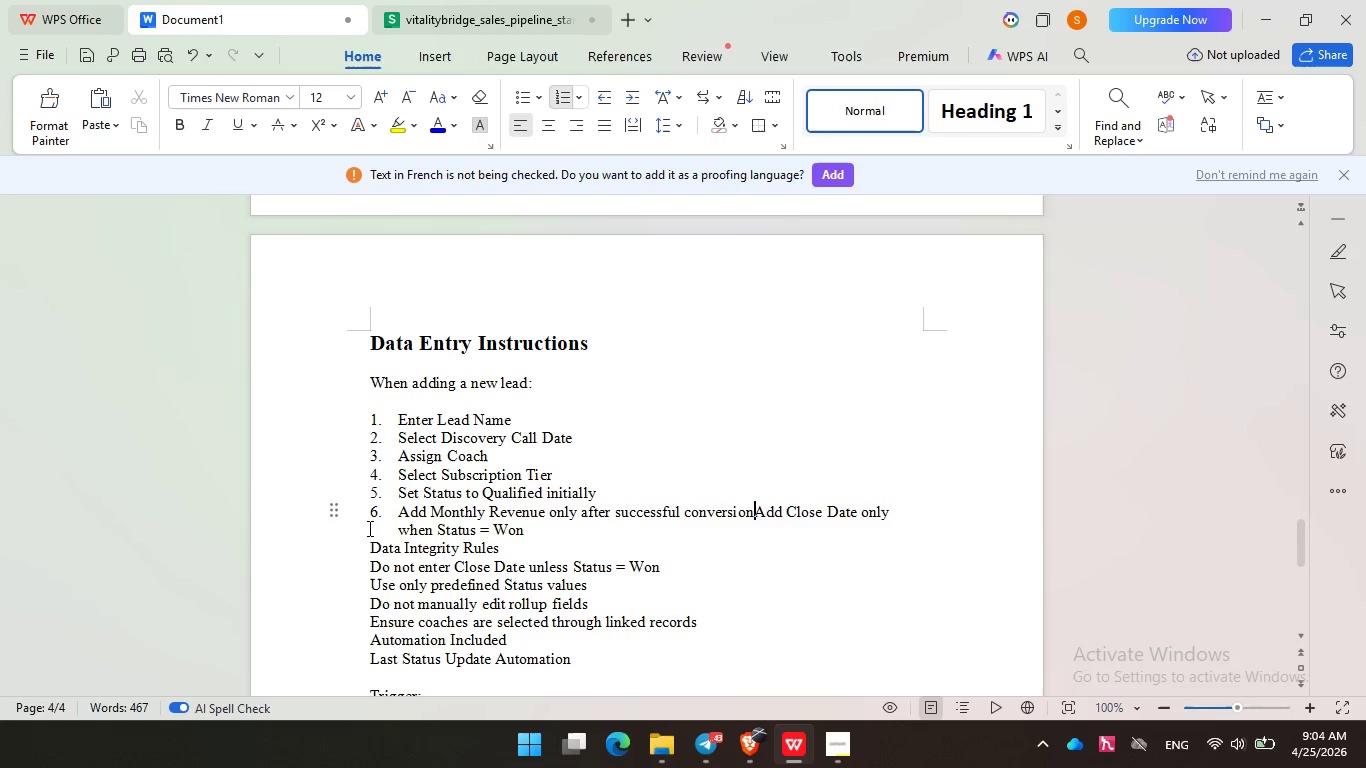 
key(Backspace)
 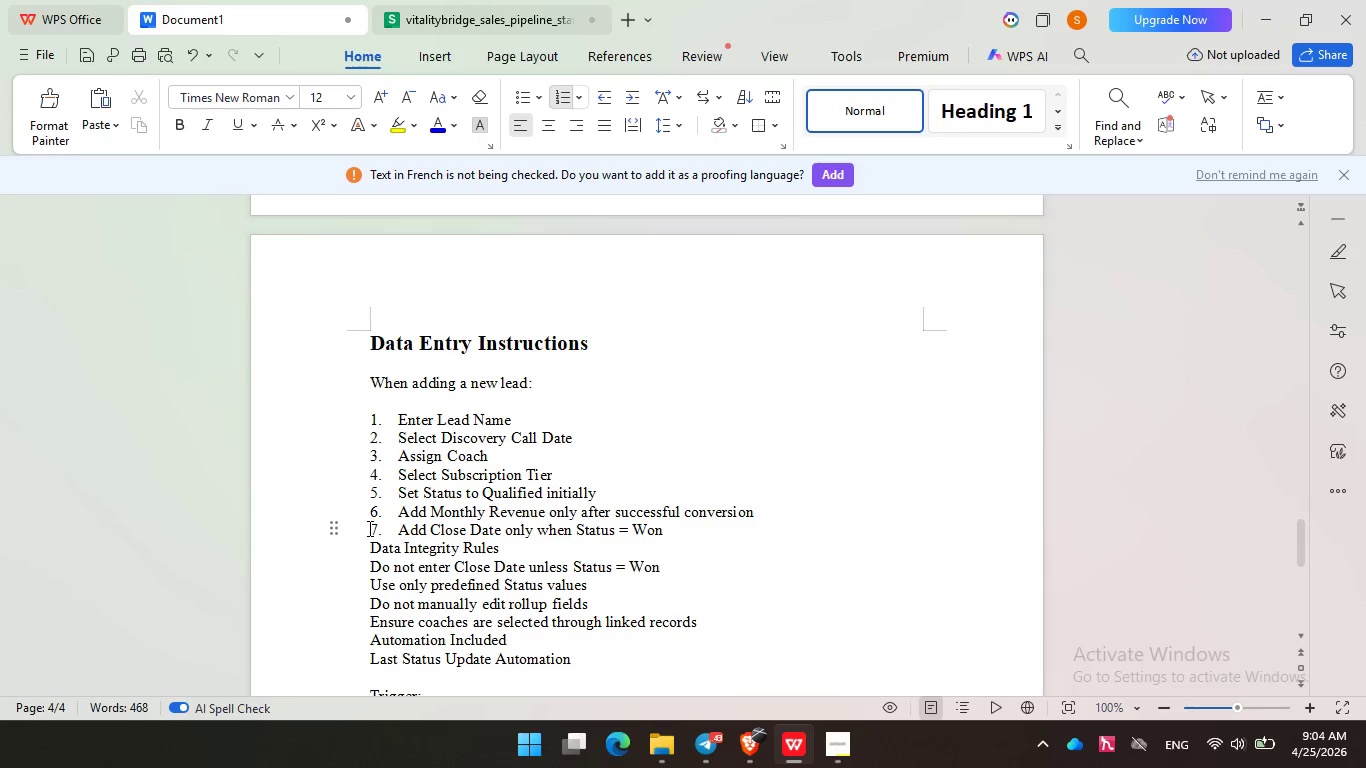 
key(Enter)
 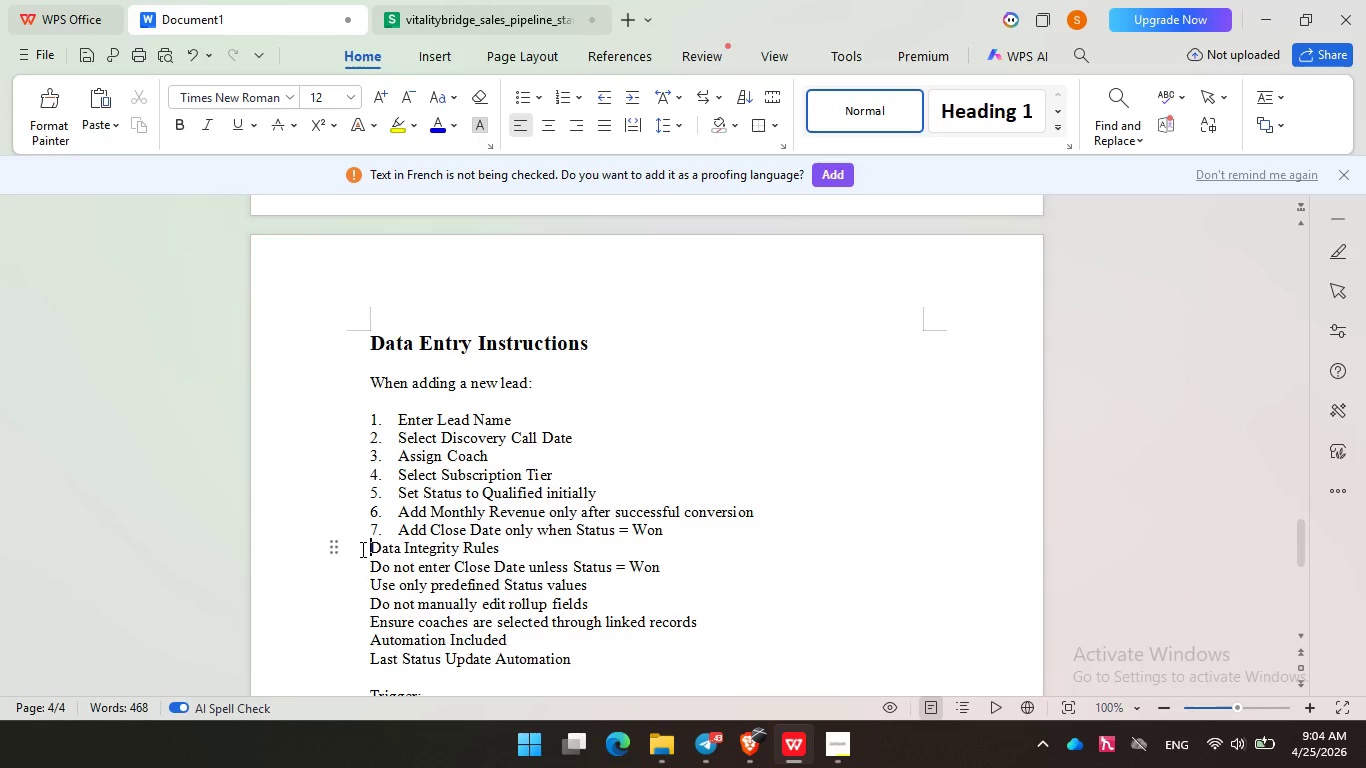 
left_click([361, 549])
 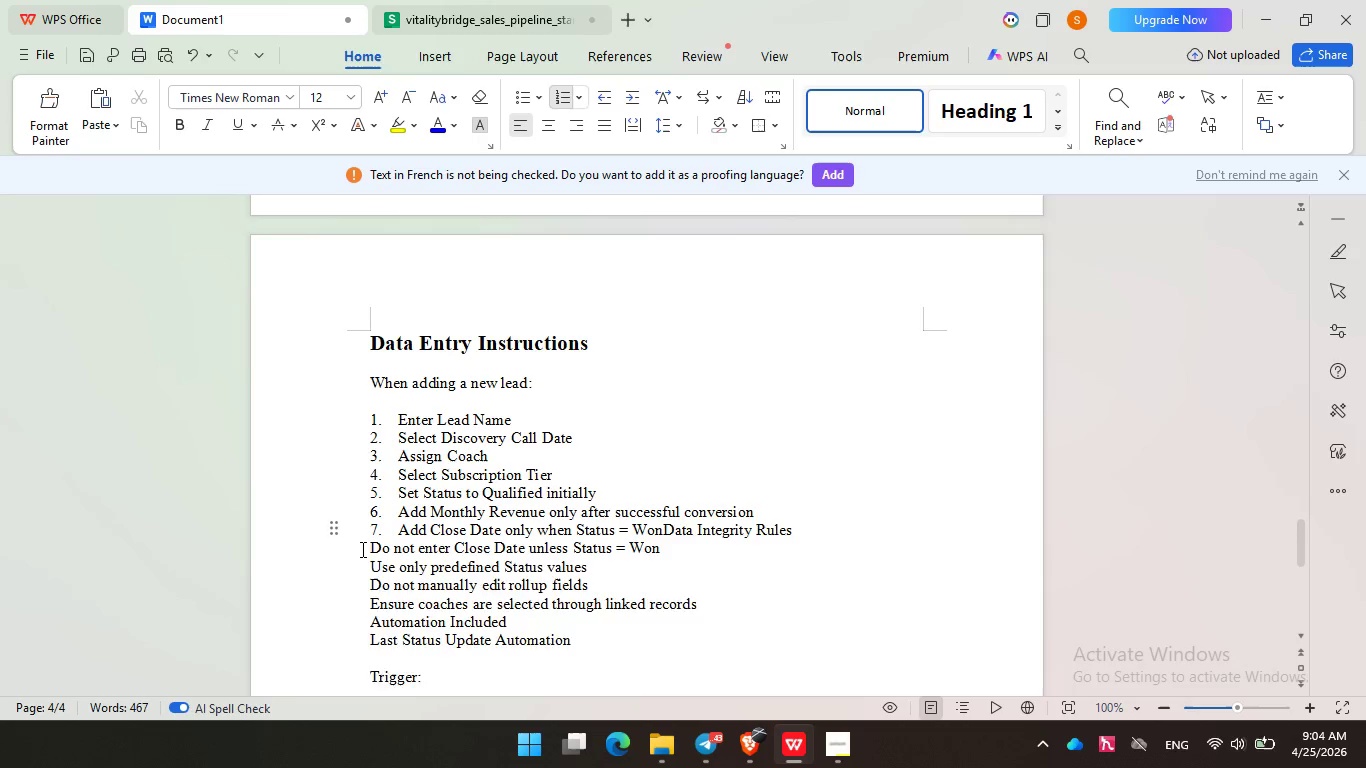 
key(Backspace)
 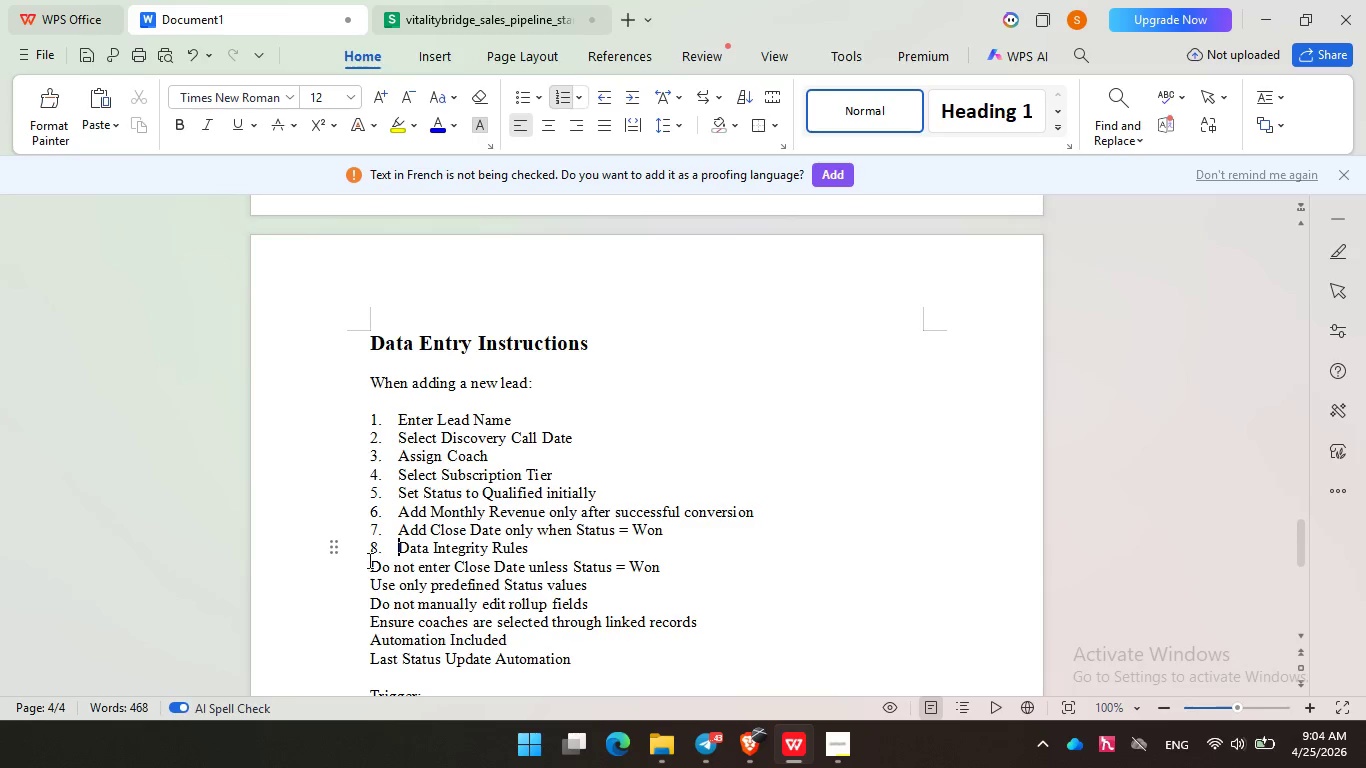 
key(Enter)
 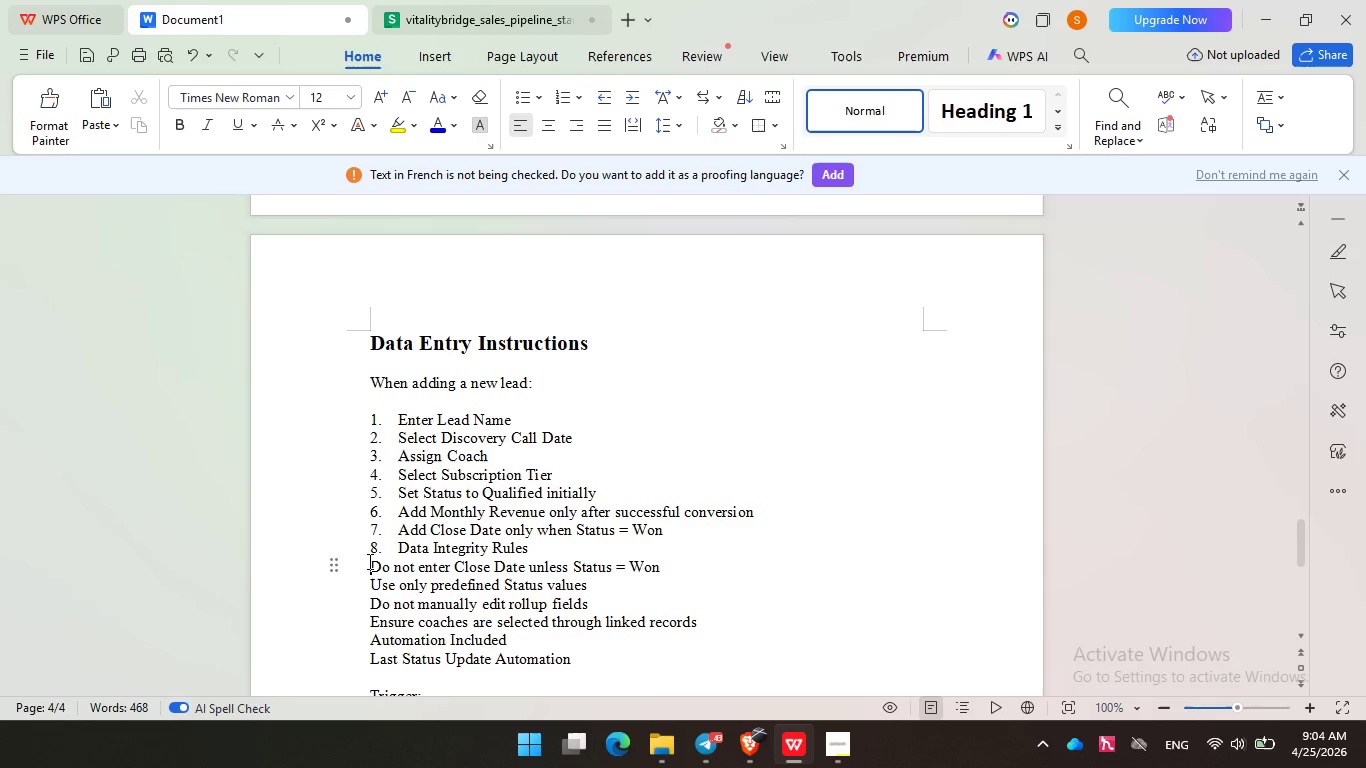 
left_click([368, 561])
 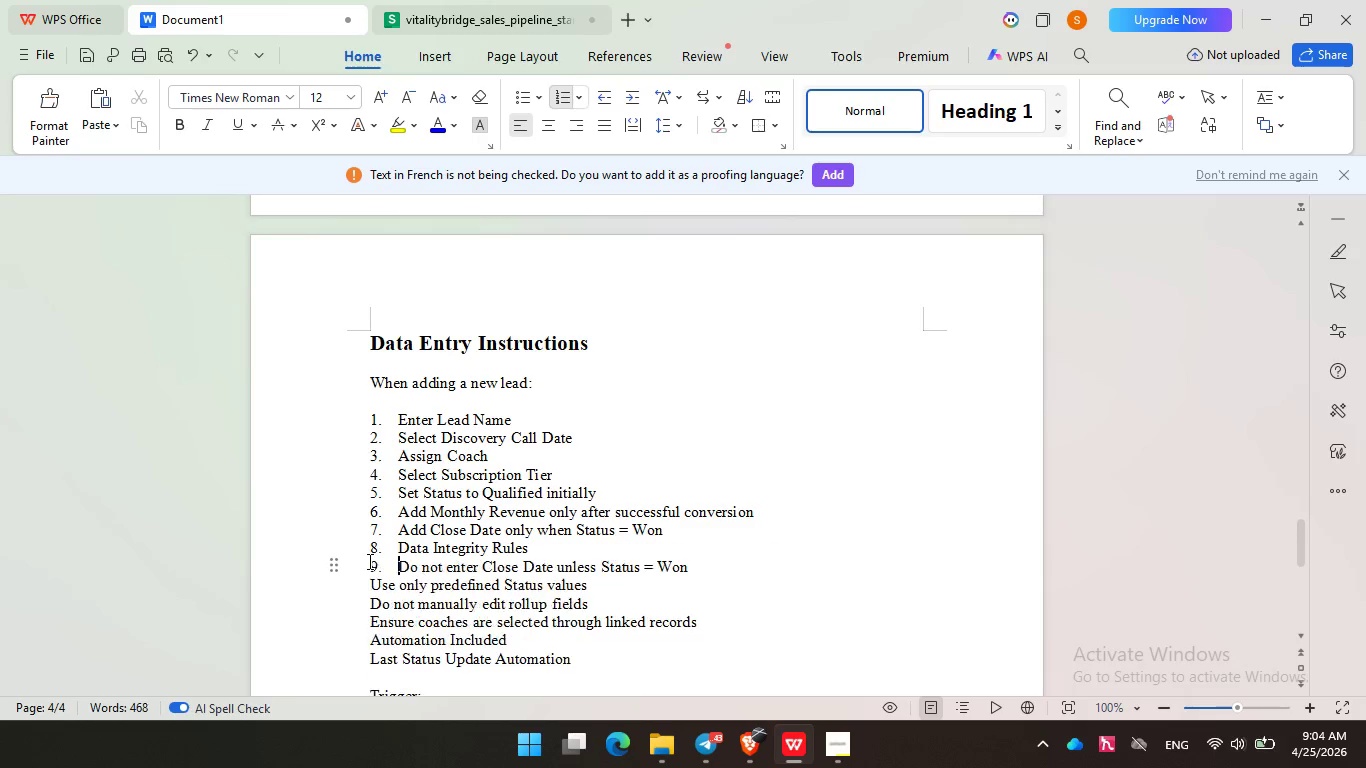 
key(Backspace)
 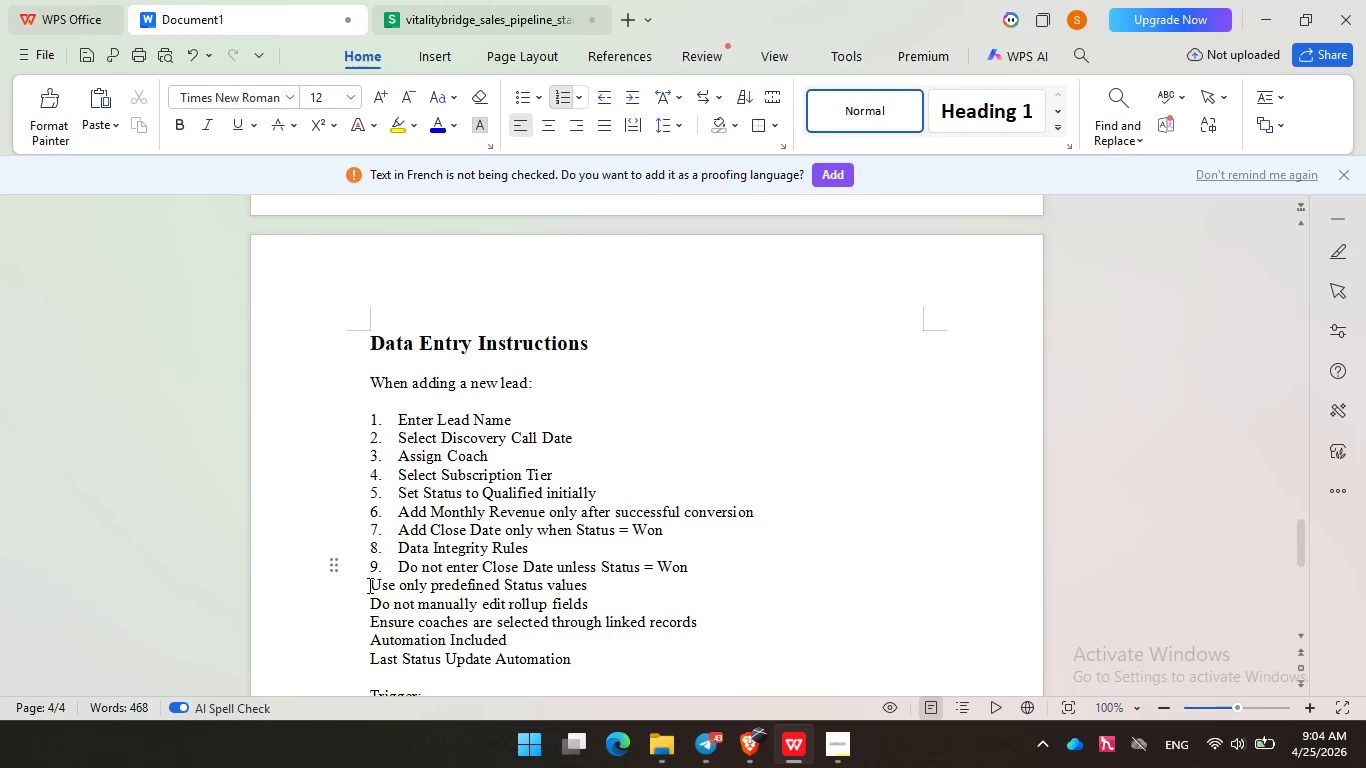 
key(Enter)
 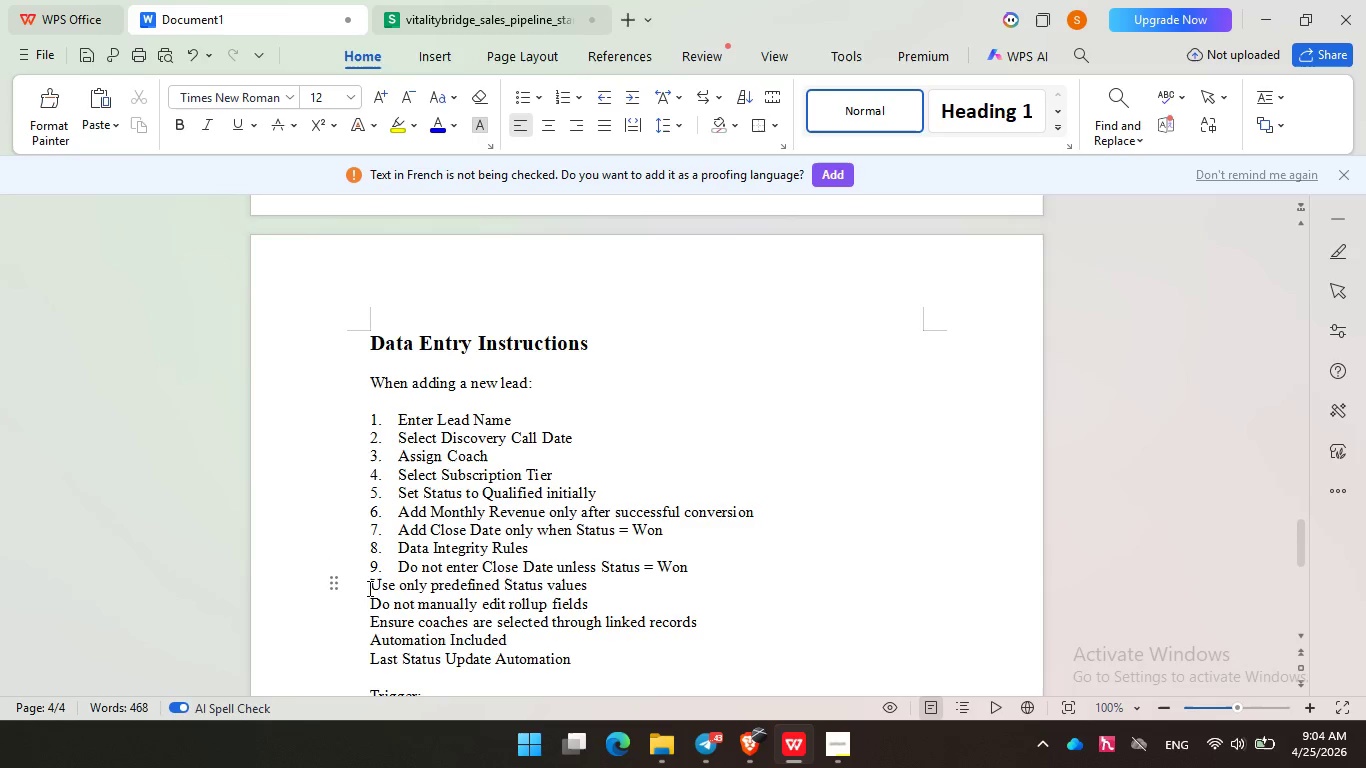 
left_click([368, 588])
 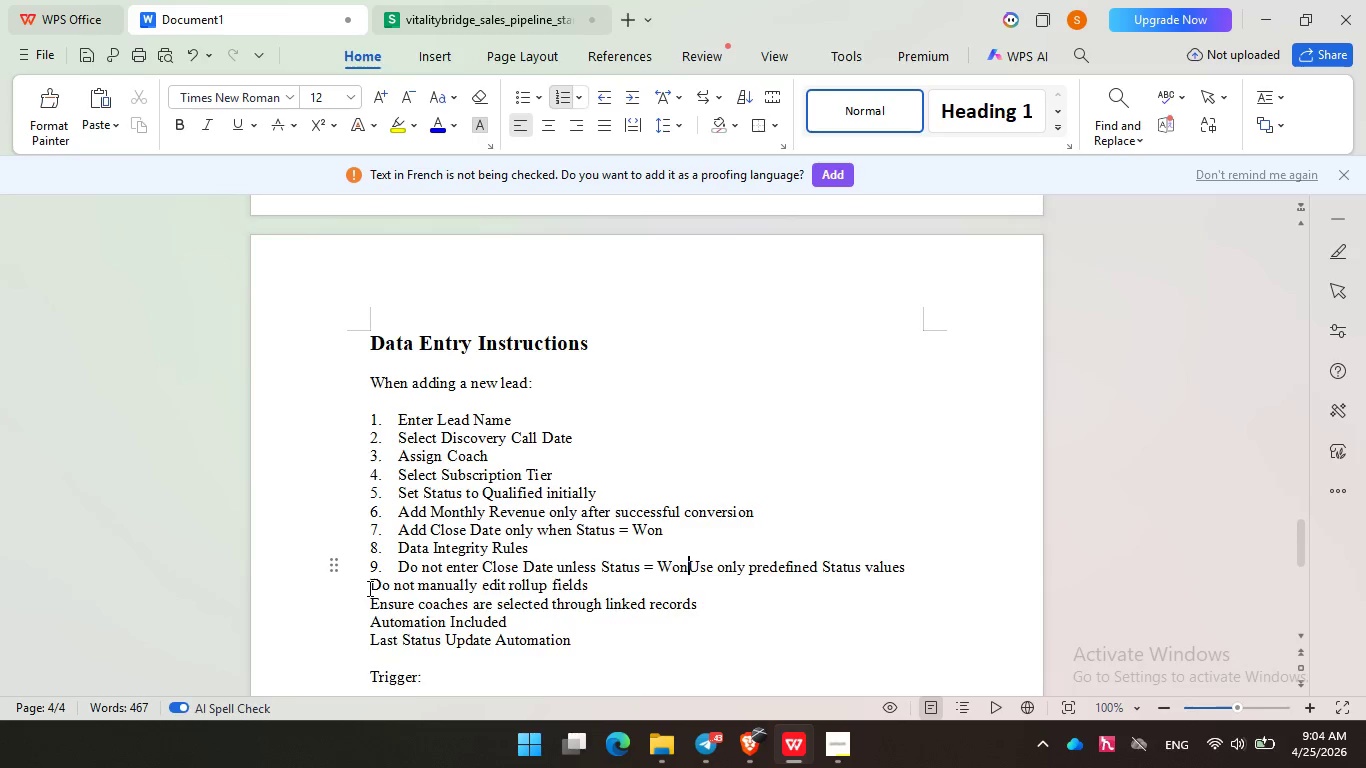 
key(Backspace)
 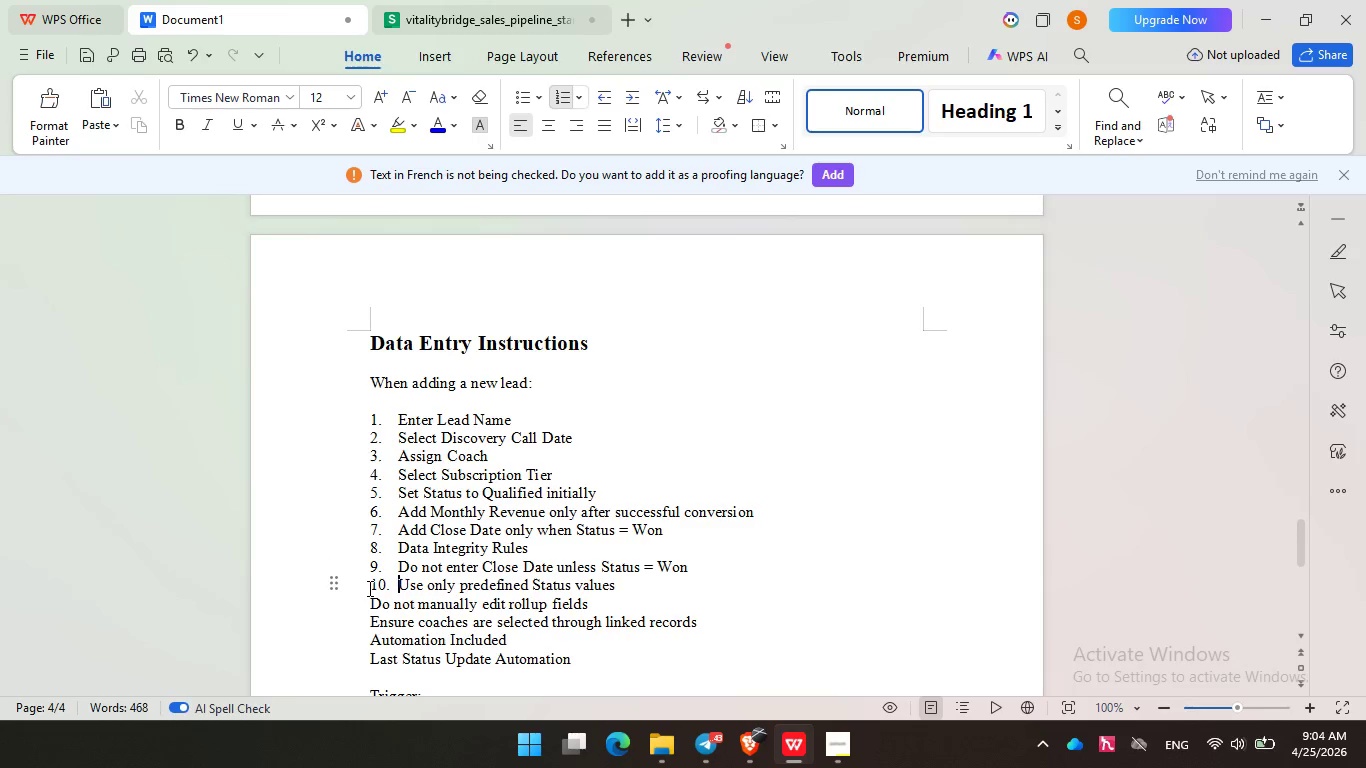 
key(Enter)
 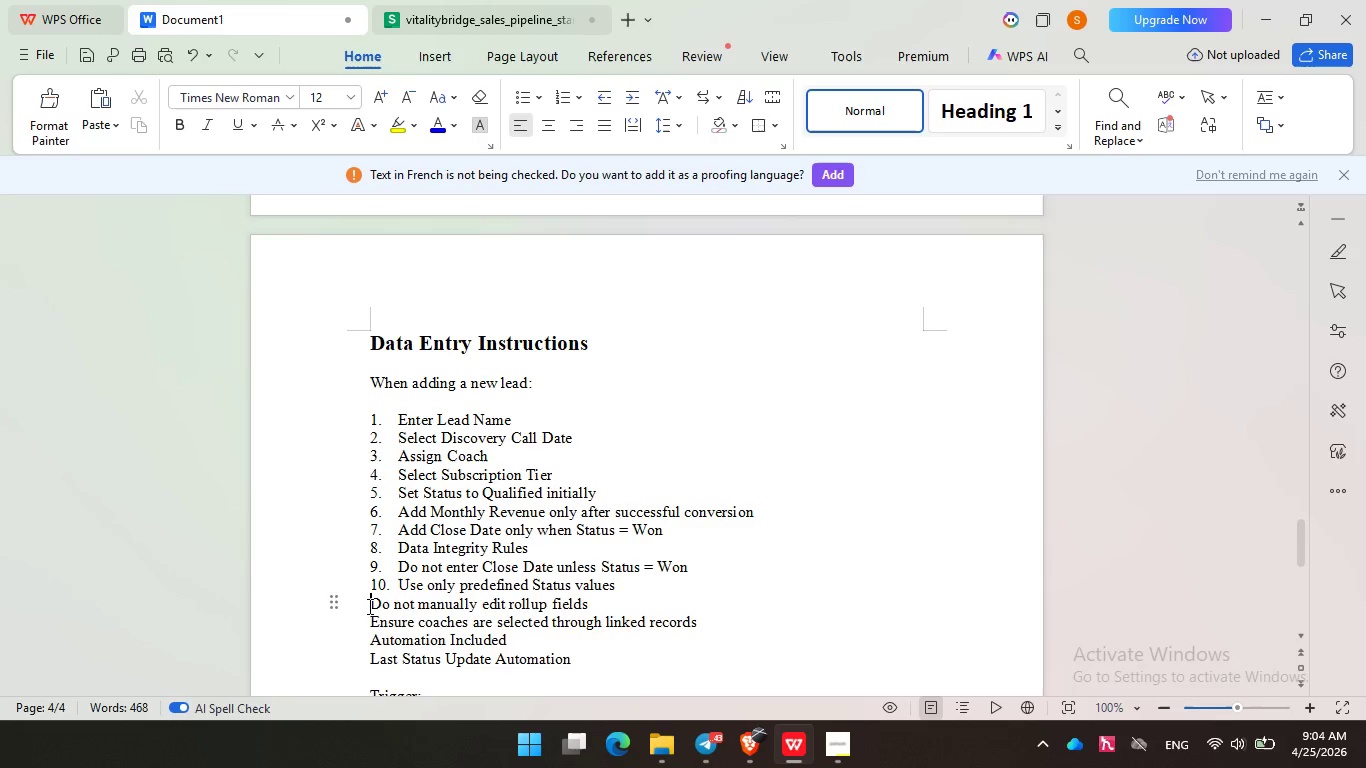 
left_click([368, 606])
 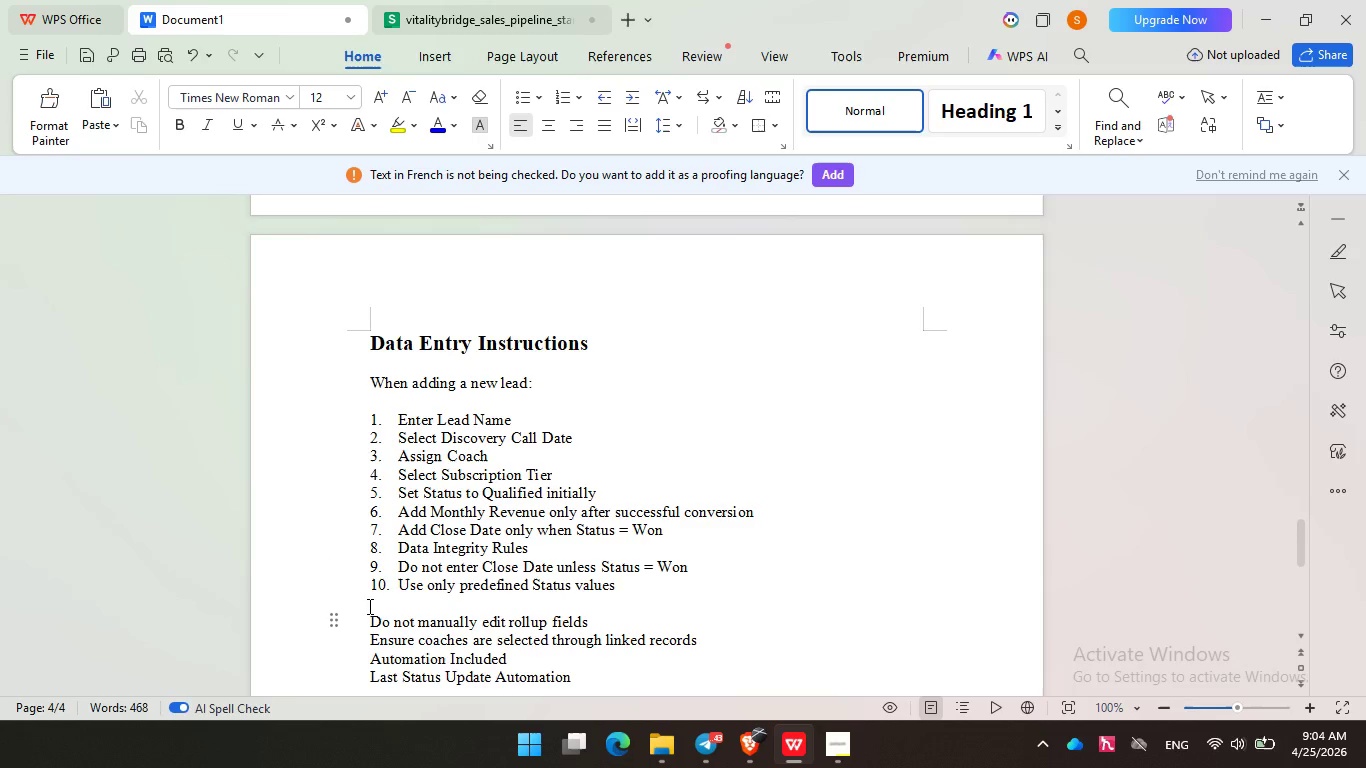 
key(Enter)
 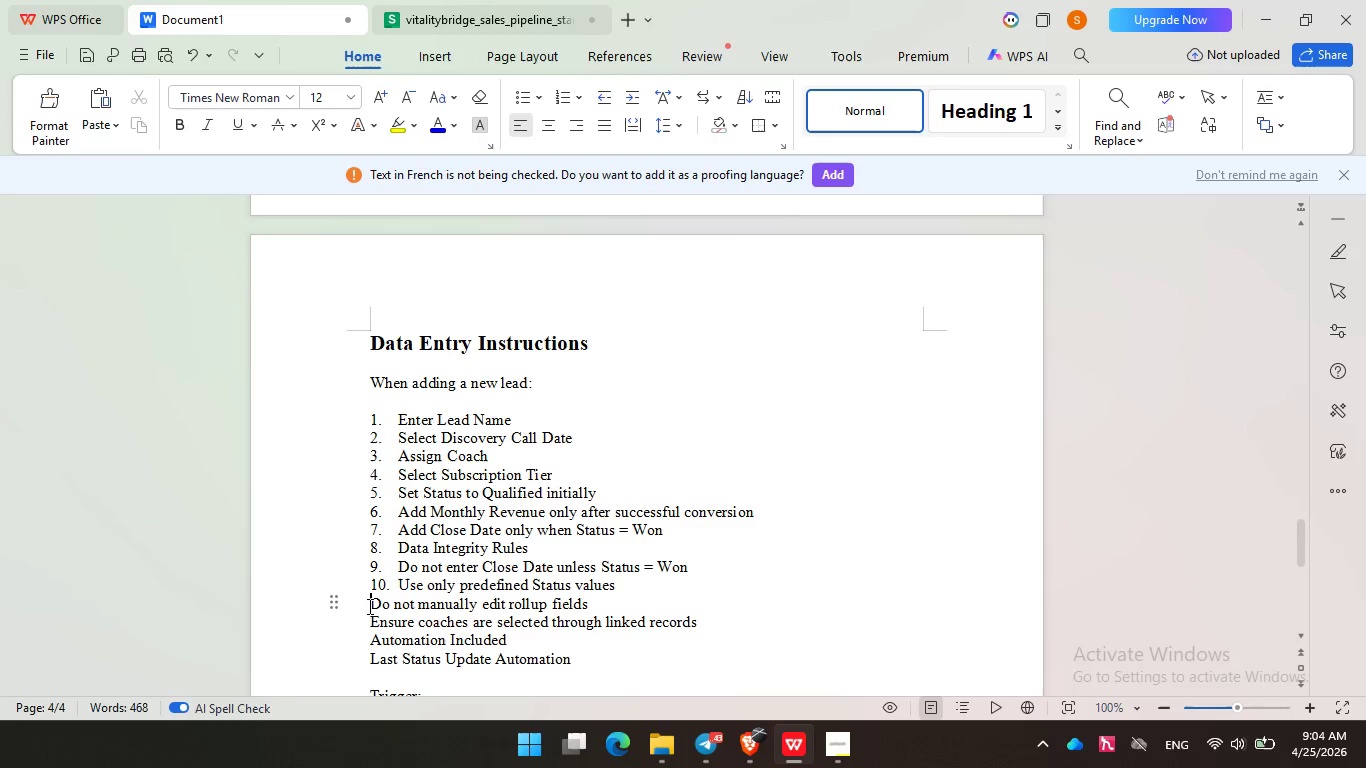 
key(Backspace)
 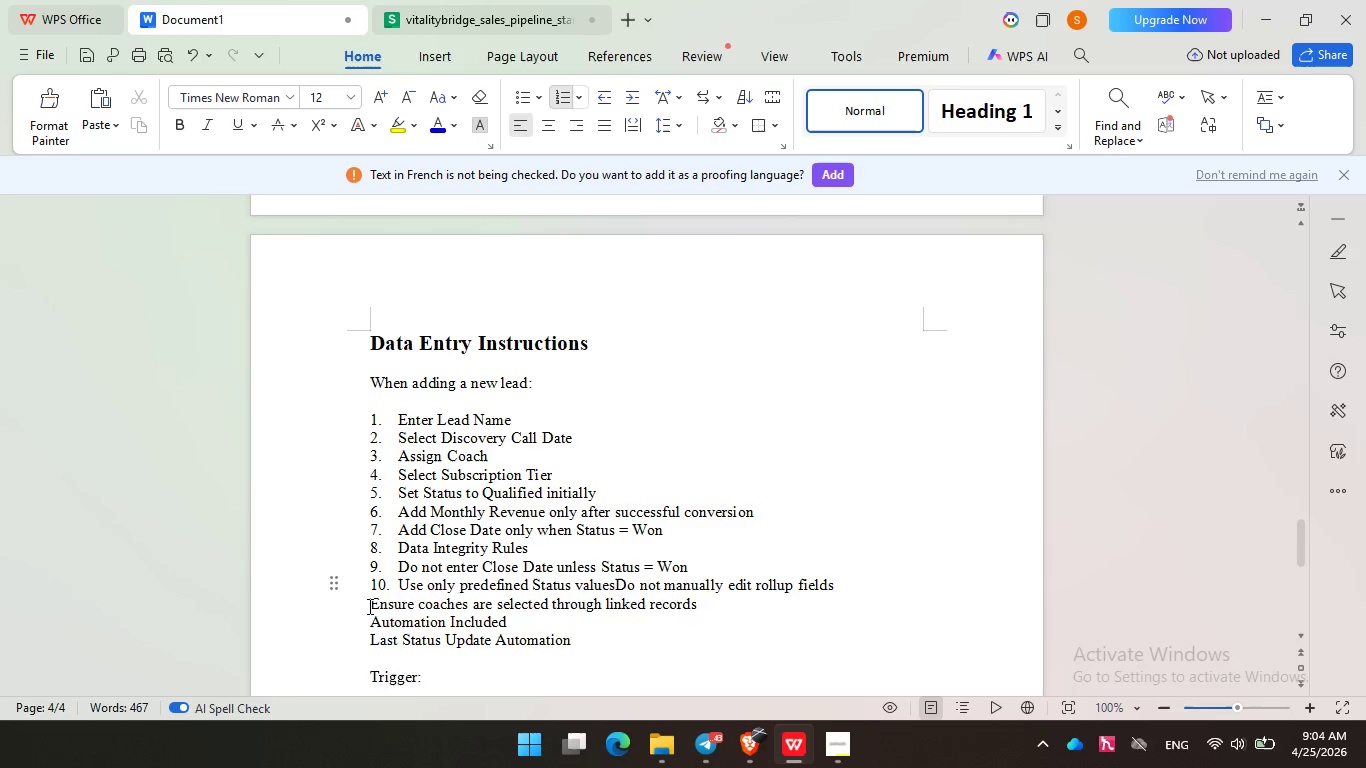 
key(Backspace)
 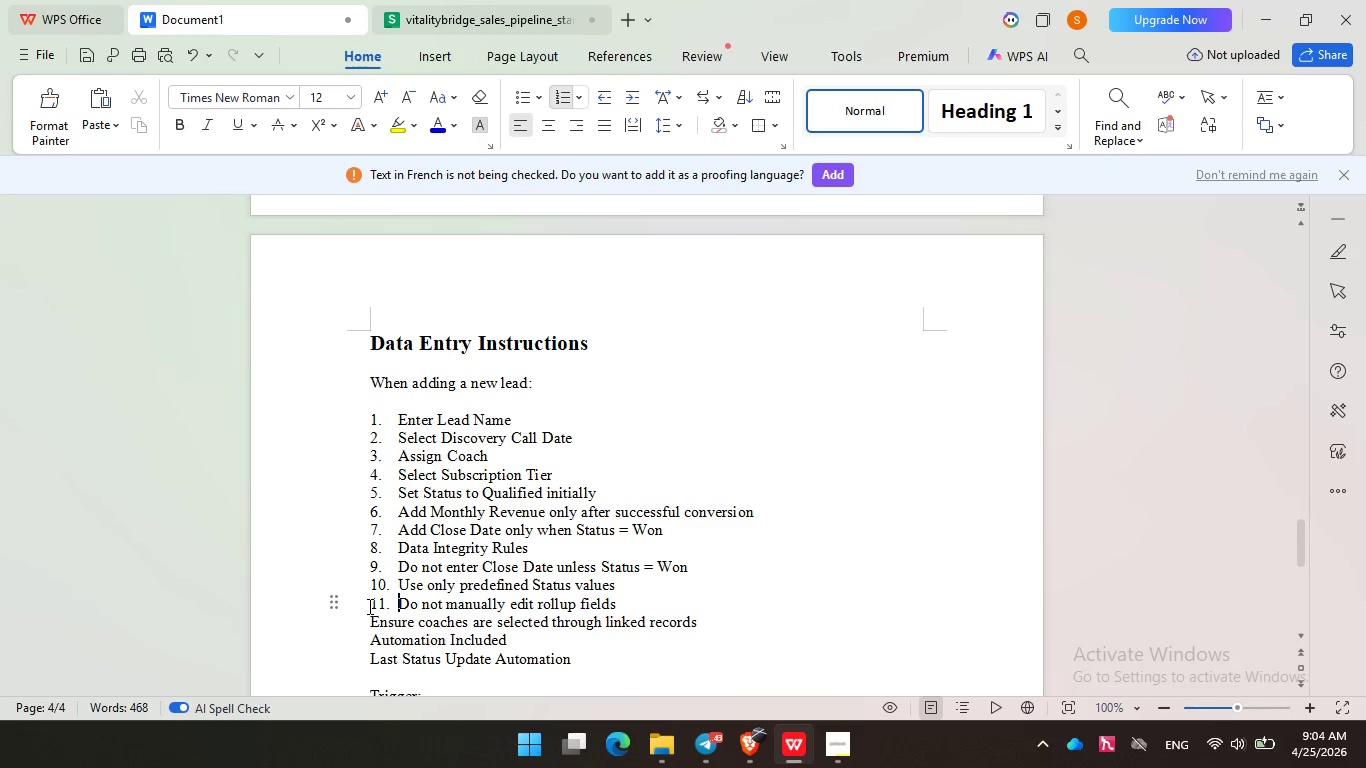 
key(Enter)
 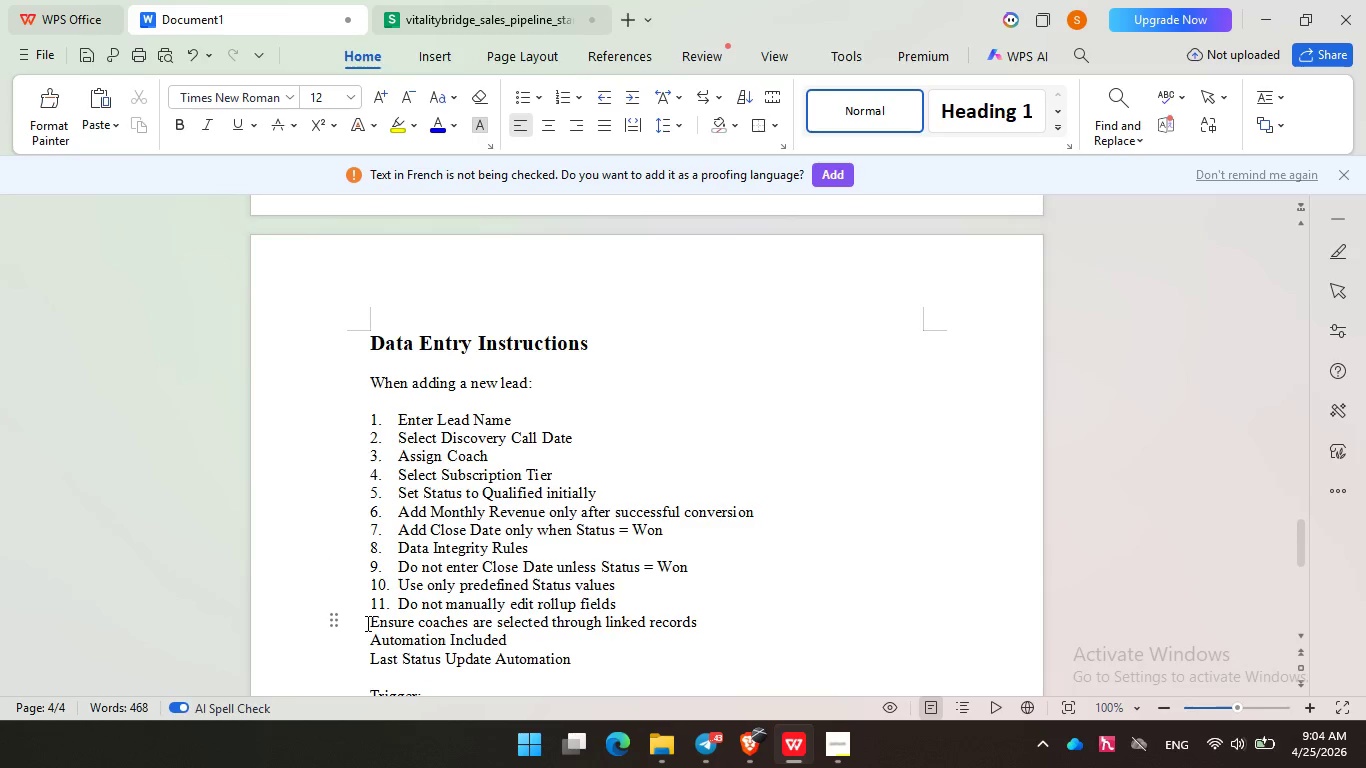 
left_click([366, 623])
 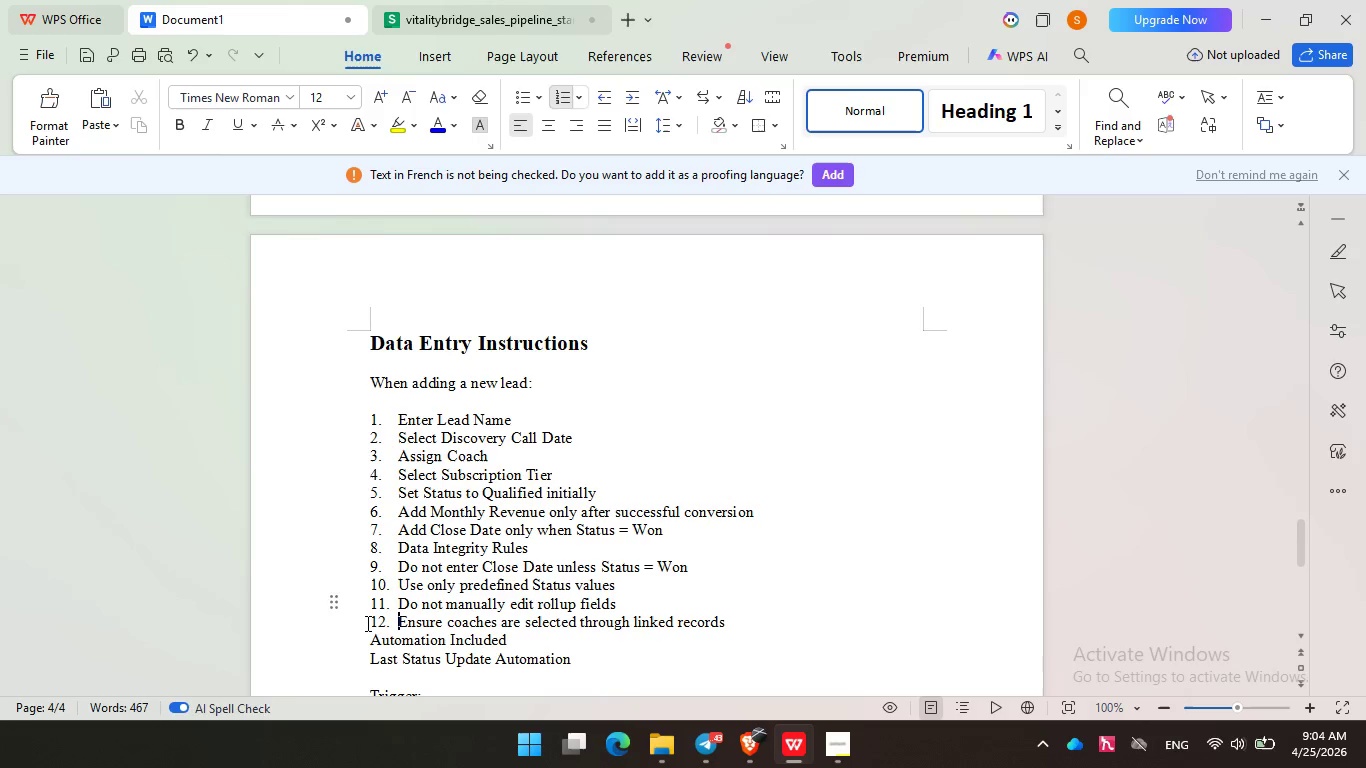 
key(Backspace)
 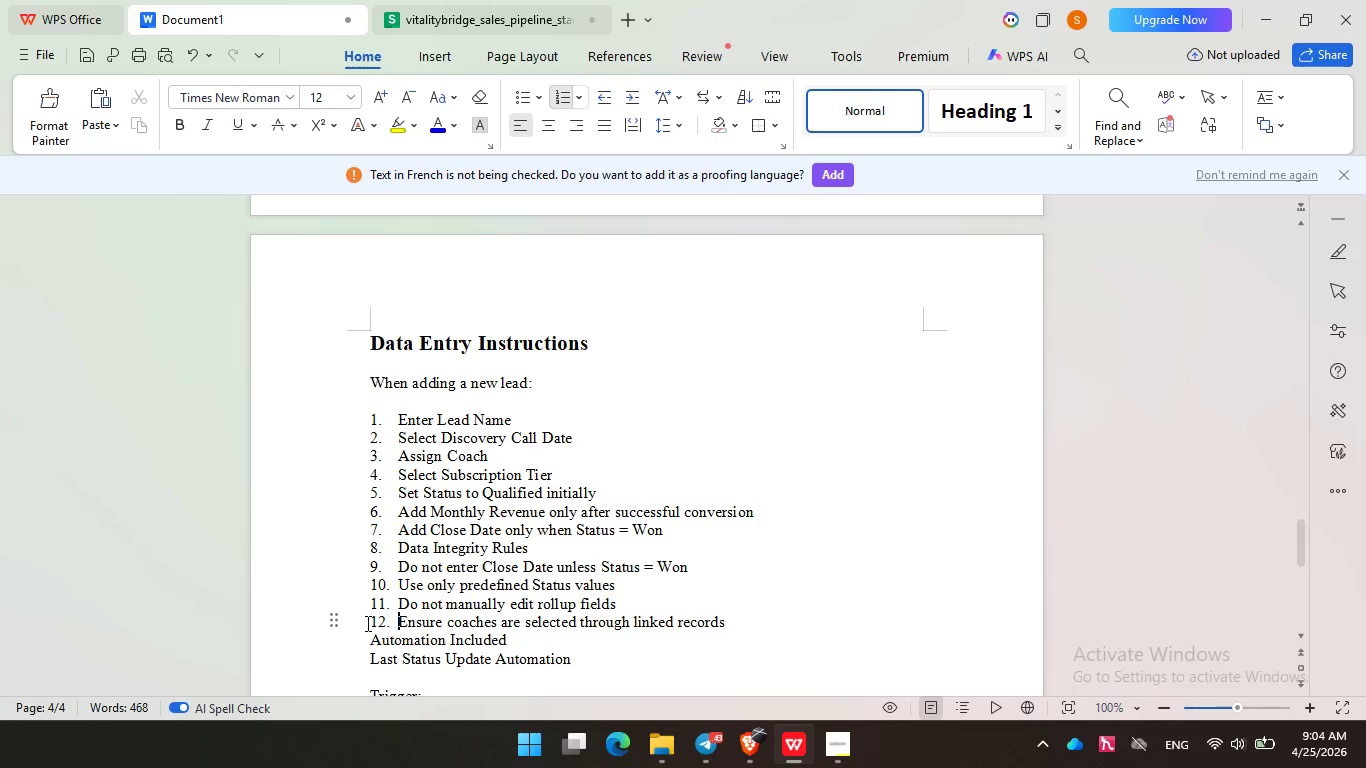 
key(Enter)
 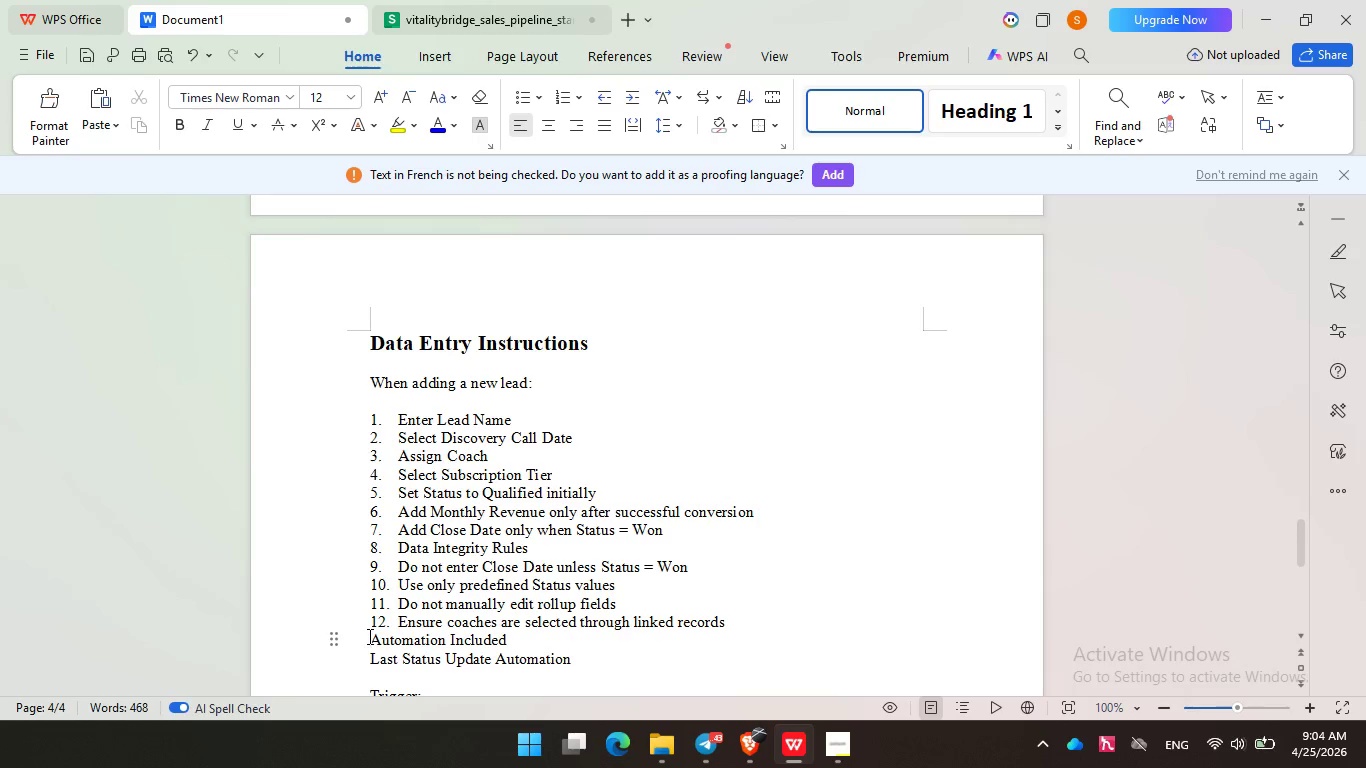 
left_click([368, 636])
 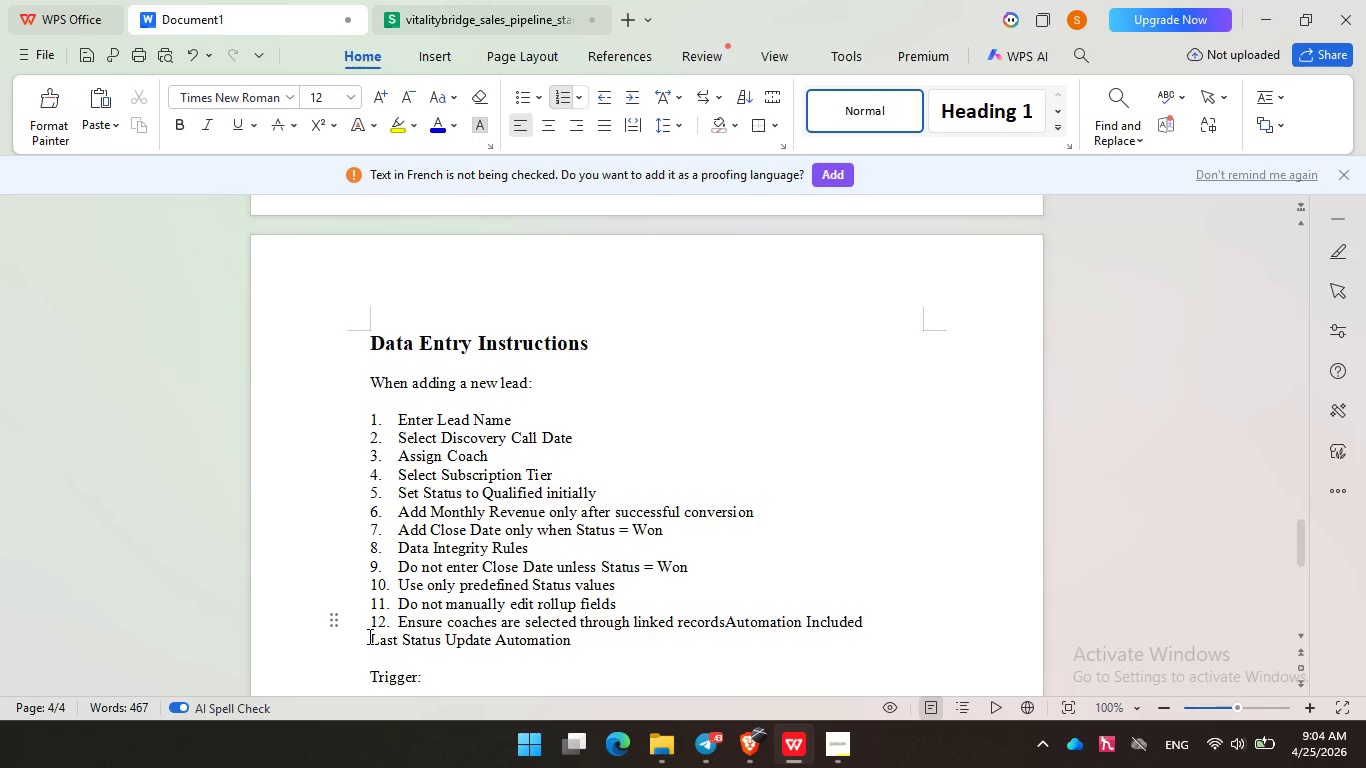 
key(Backspace)
 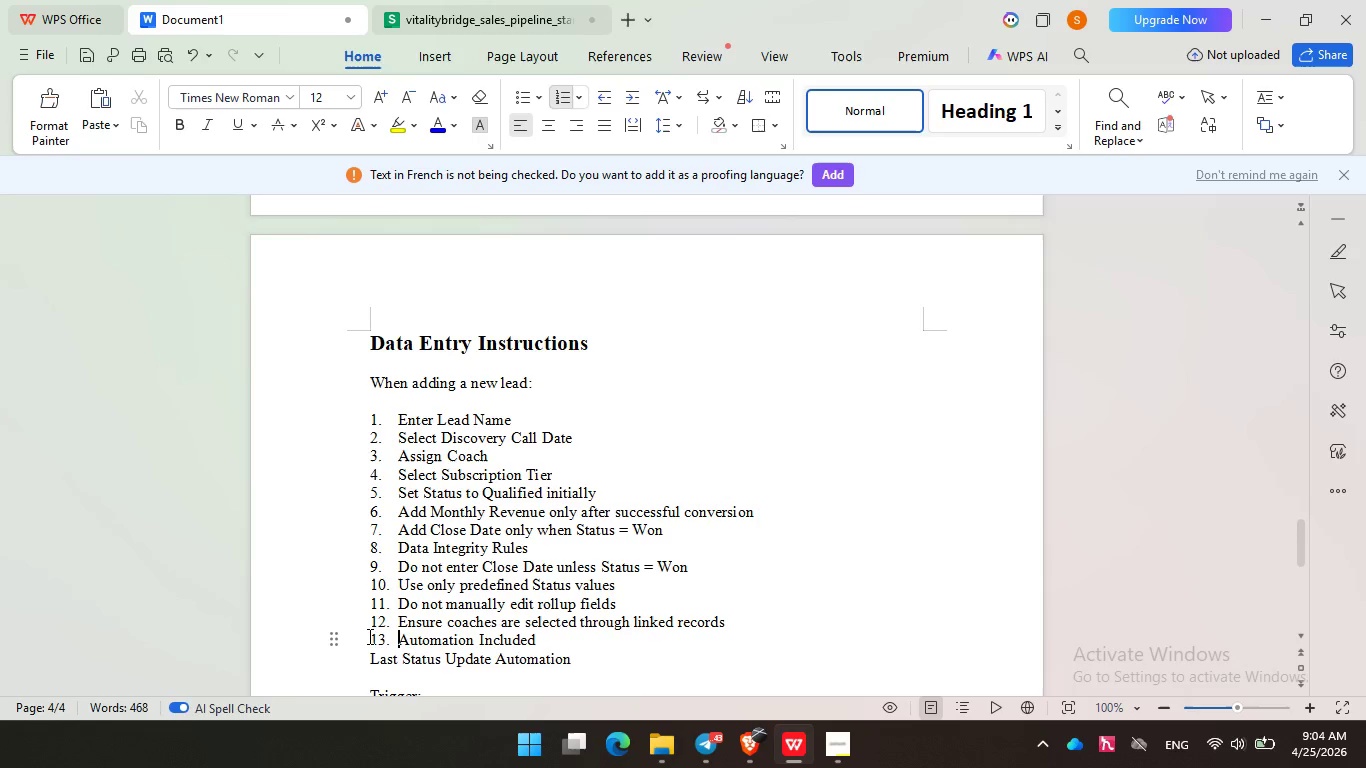 
key(Enter)
 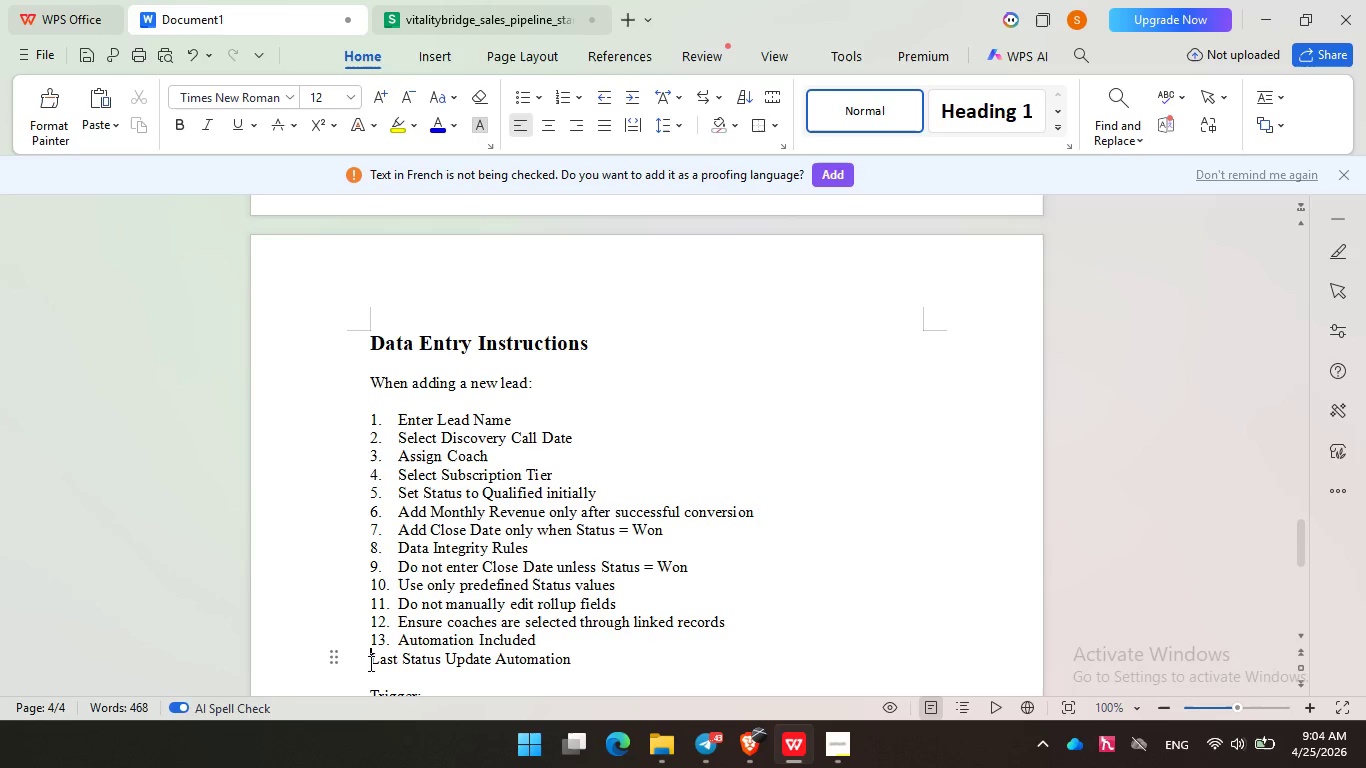 
left_click([369, 663])
 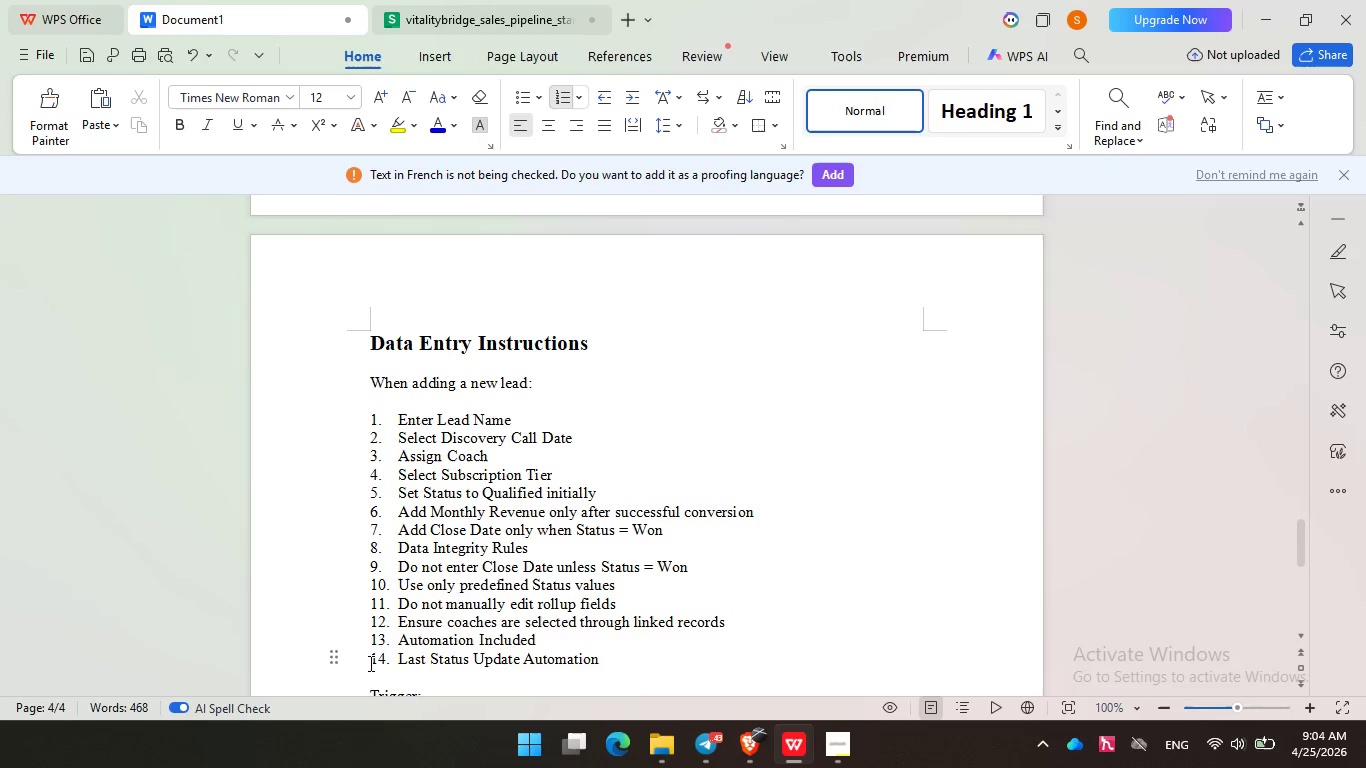 
key(Backspace)
 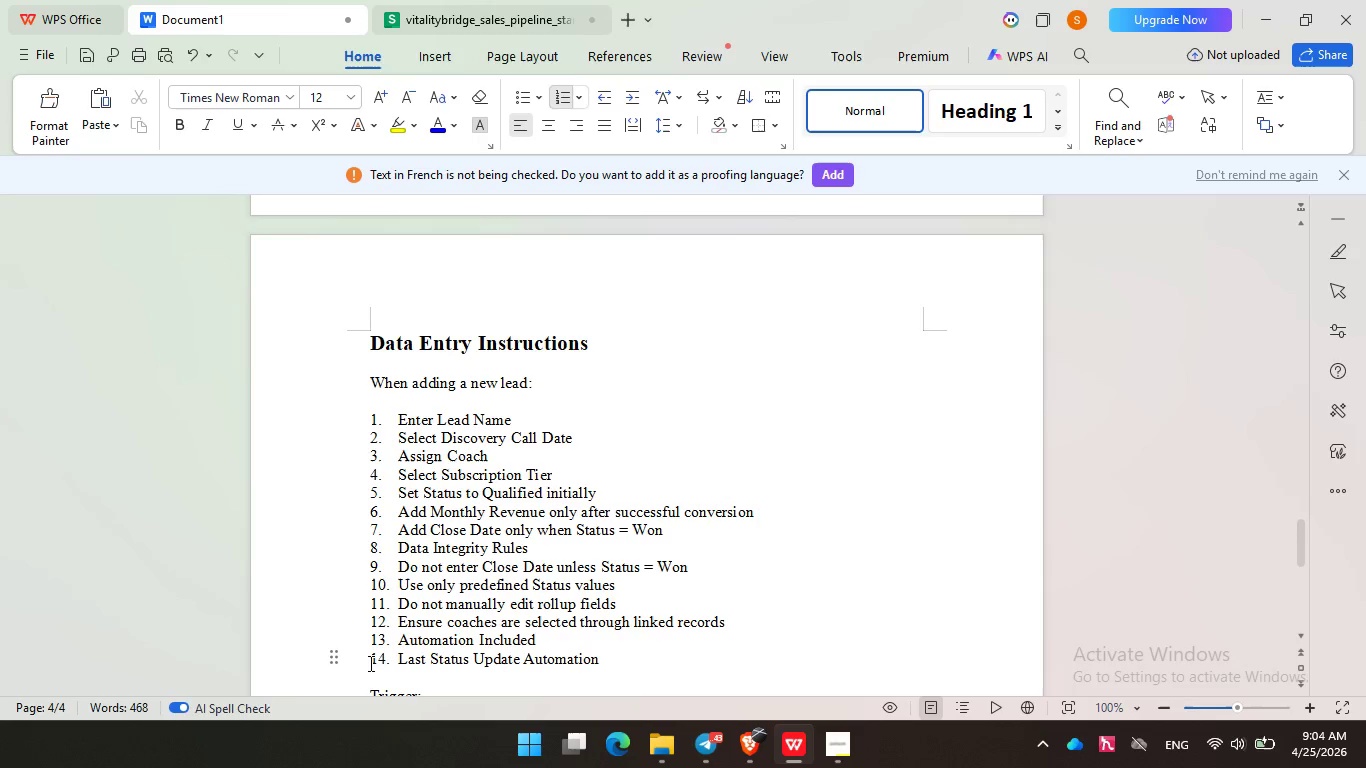 
key(Enter)
 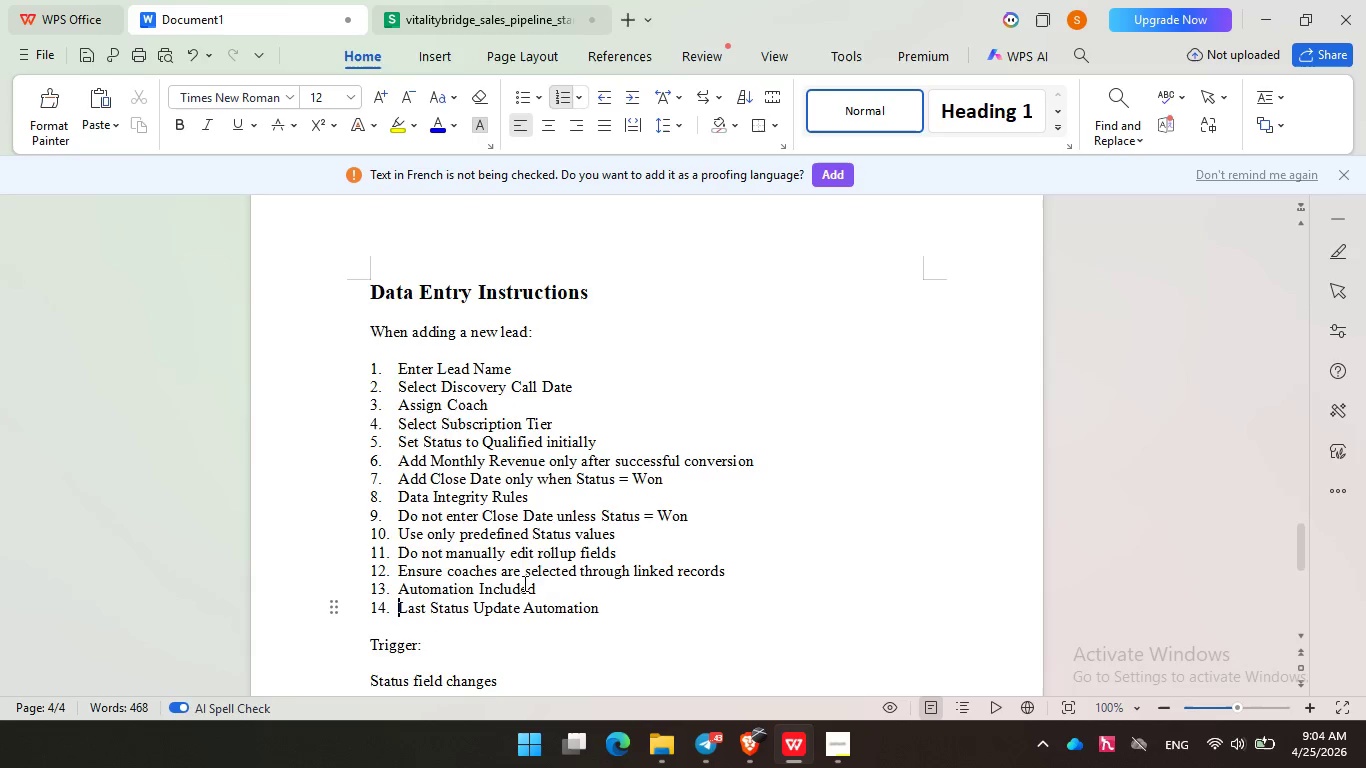 
scroll: coordinate [523, 583], scroll_direction: down, amount: 2.0
 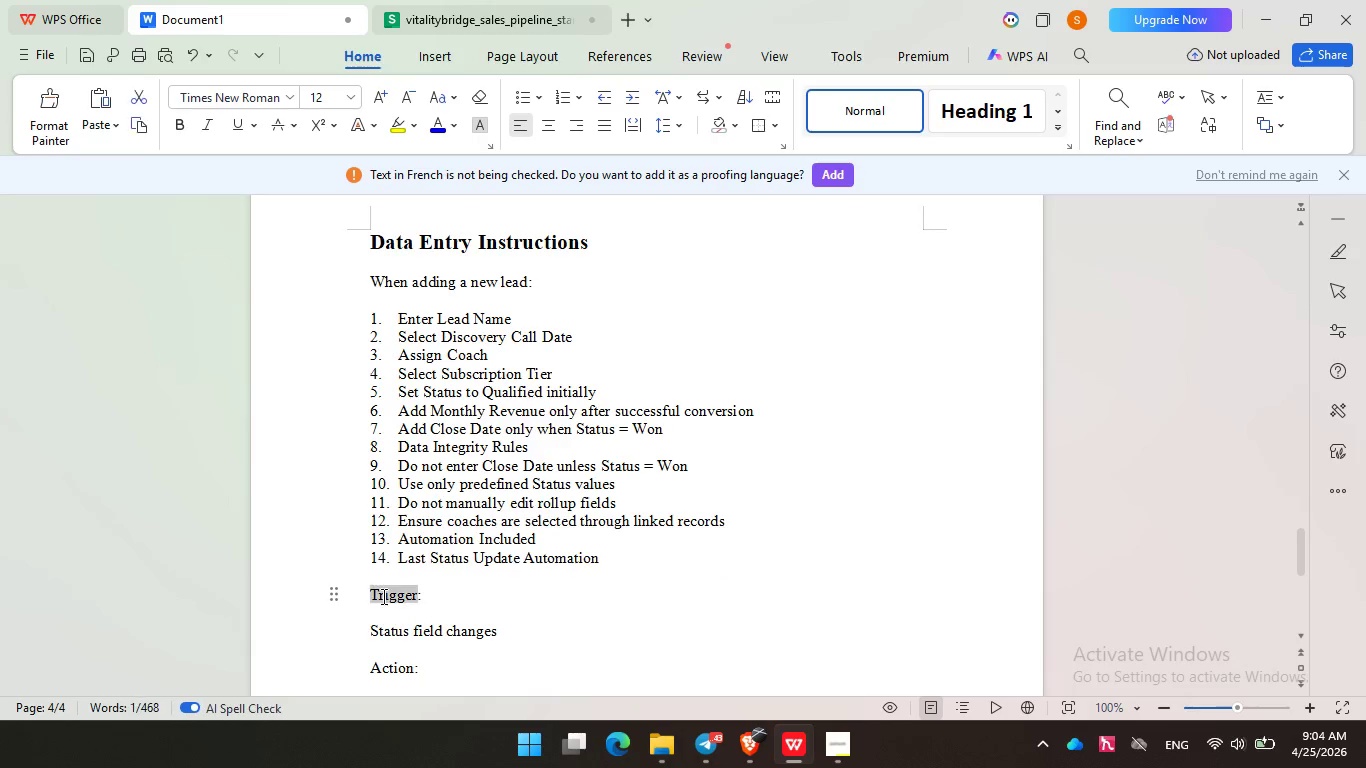 
double_click([382, 596])
 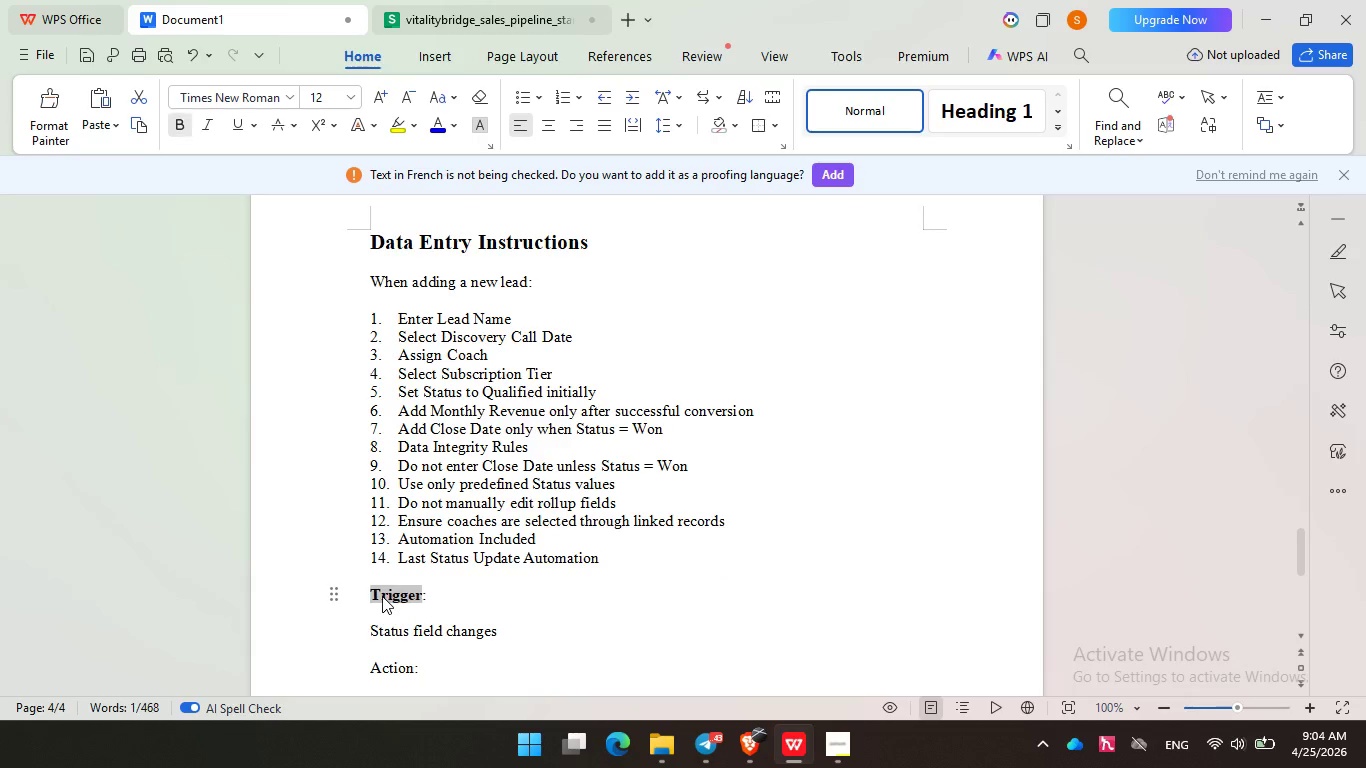 
key(Control+B)
 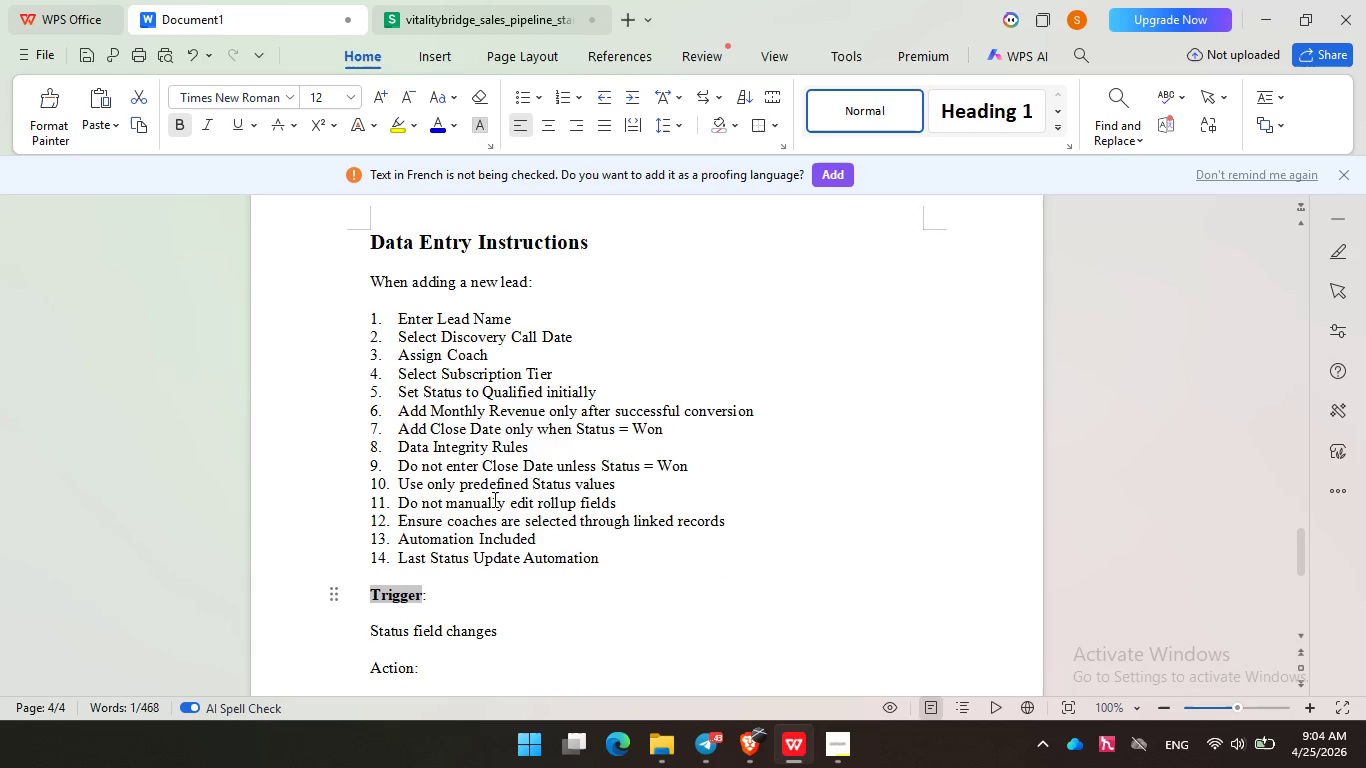 
scroll: coordinate [509, 467], scroll_direction: down, amount: 5.0
 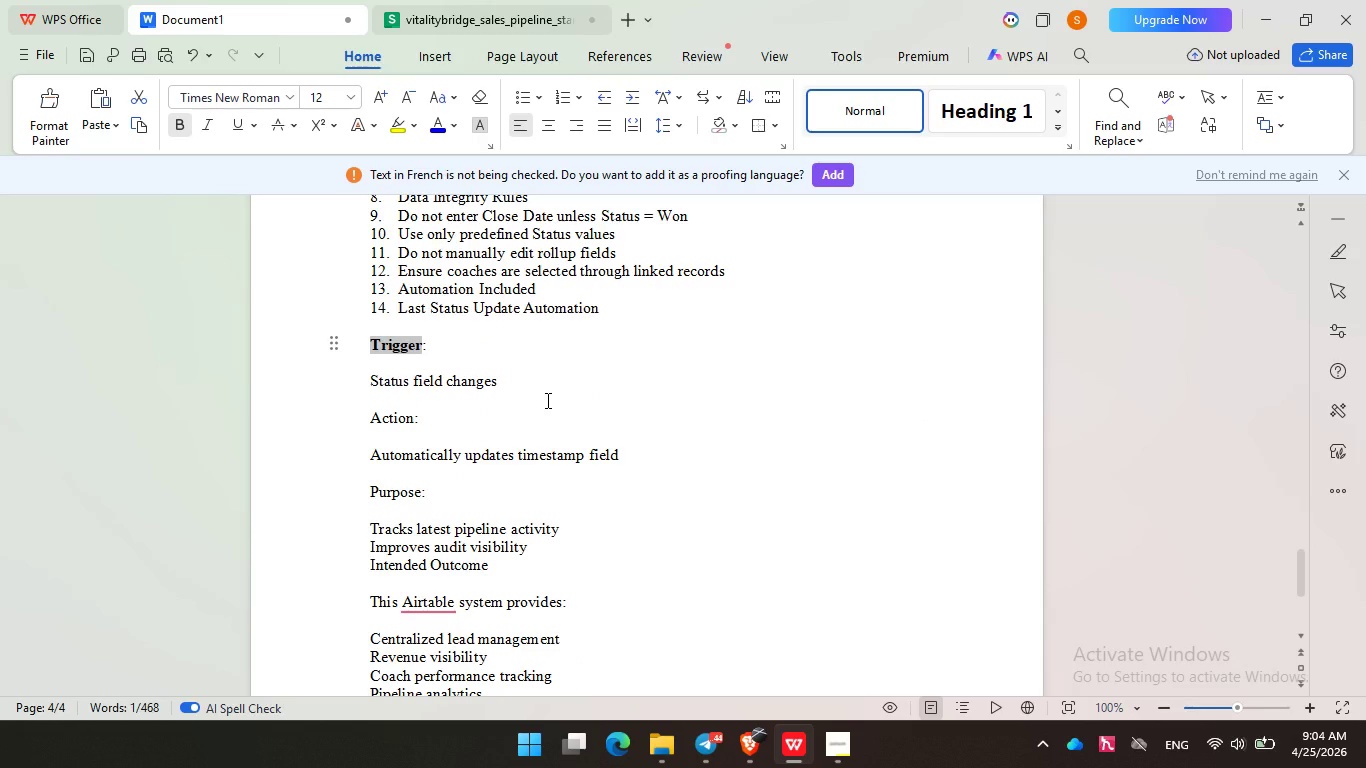 
wait(7.95)
 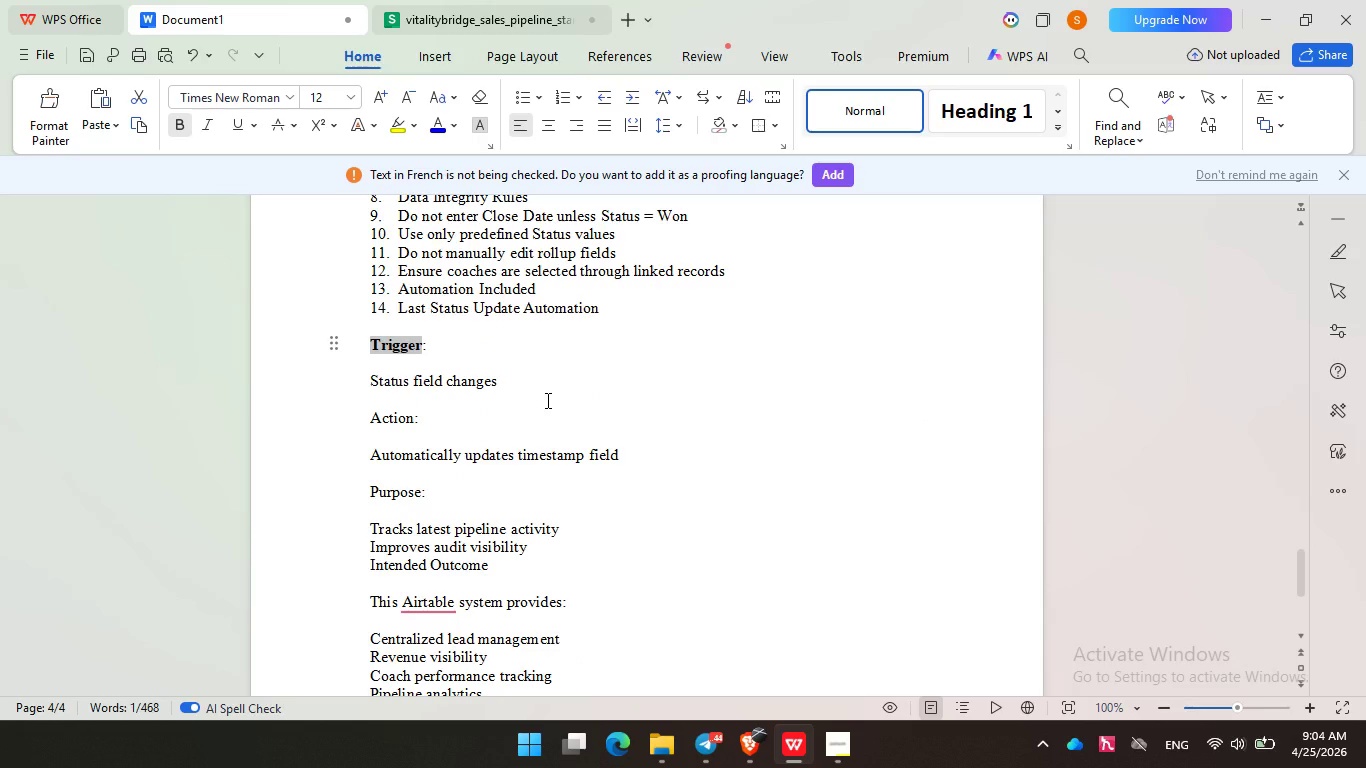 
scroll: coordinate [515, 404], scroll_direction: up, amount: 16.0
 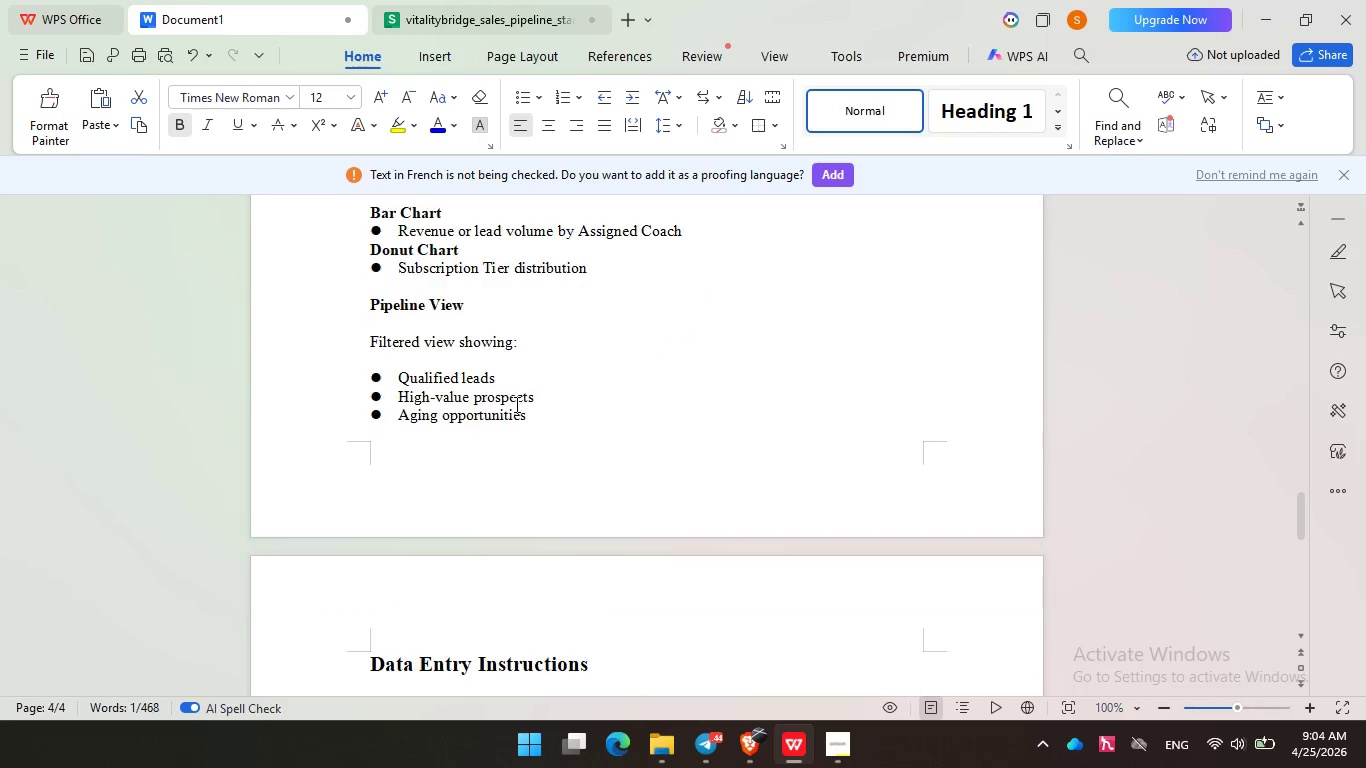 
scroll: coordinate [515, 404], scroll_direction: down, amount: 20.0
 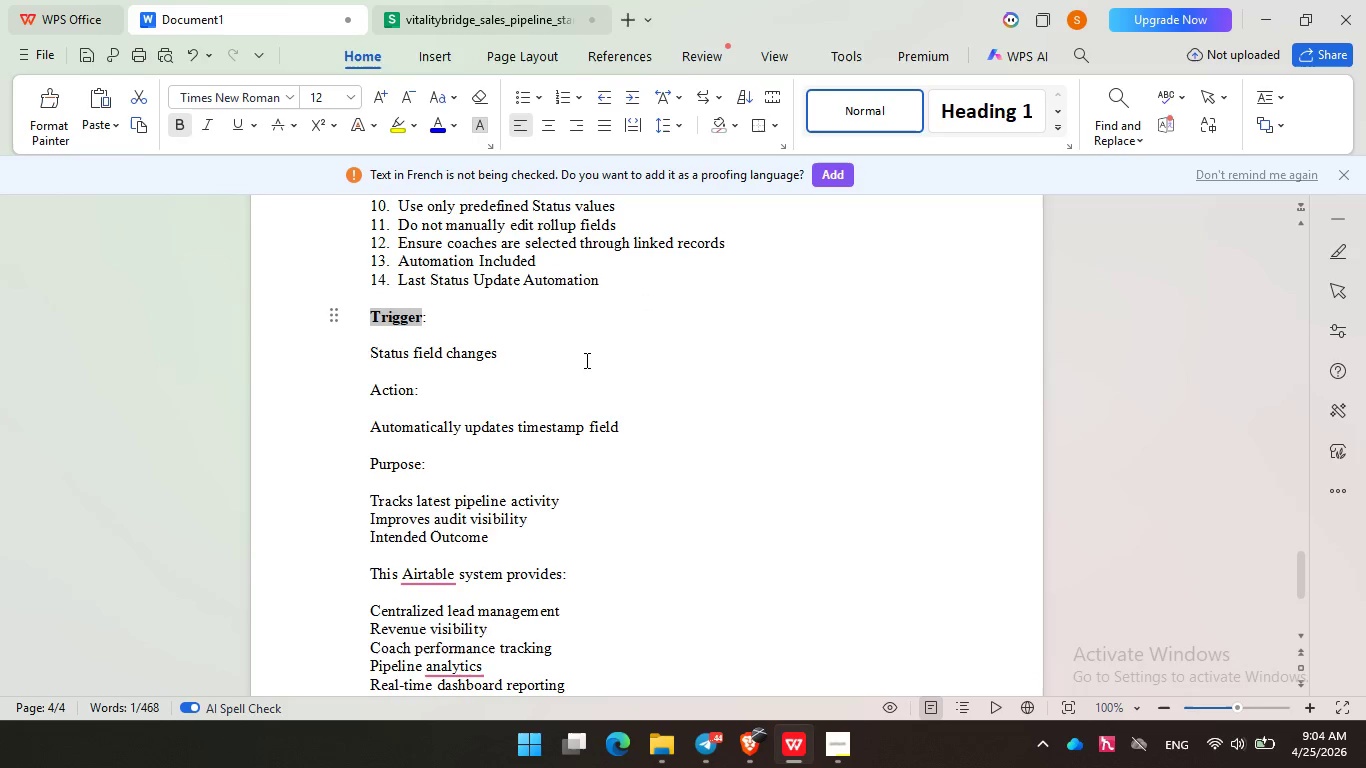 
wait(5.63)
 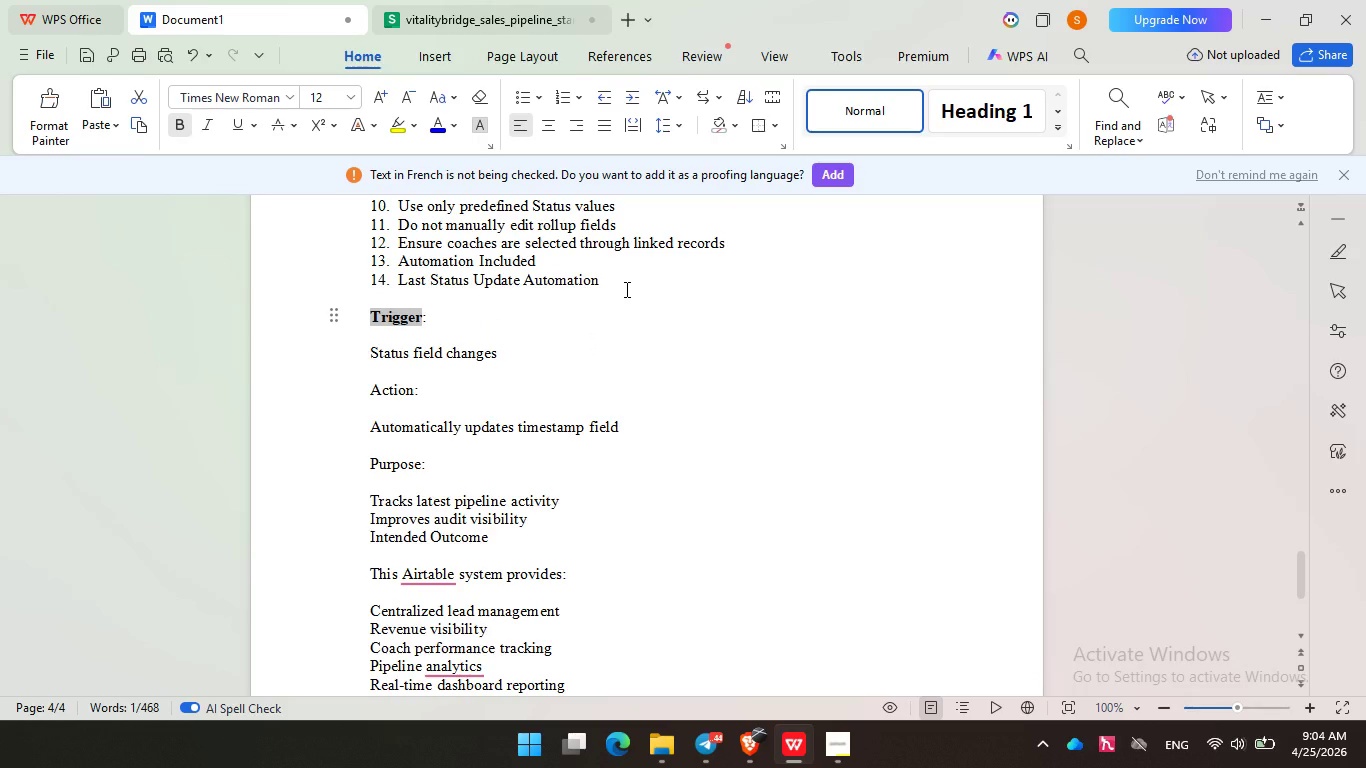 
left_click([642, 294])
 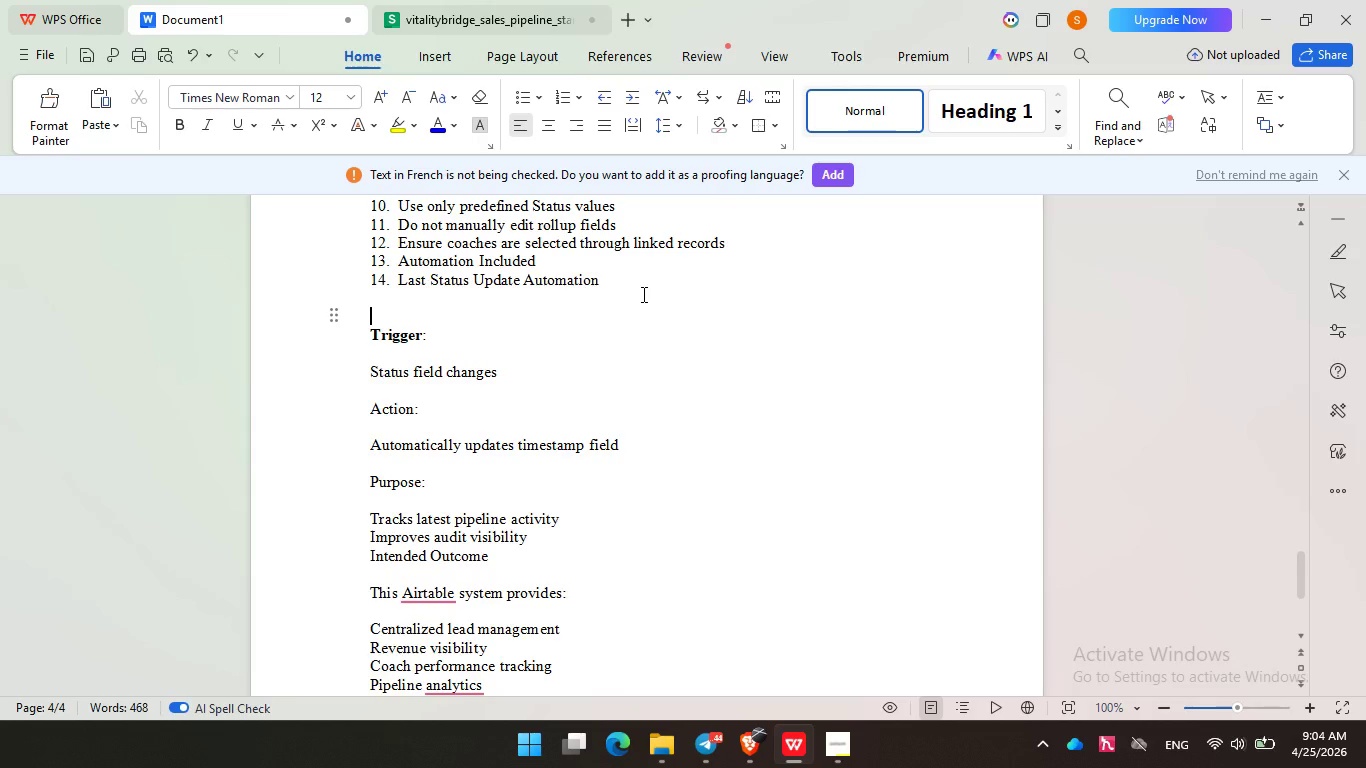 
key(Enter)
 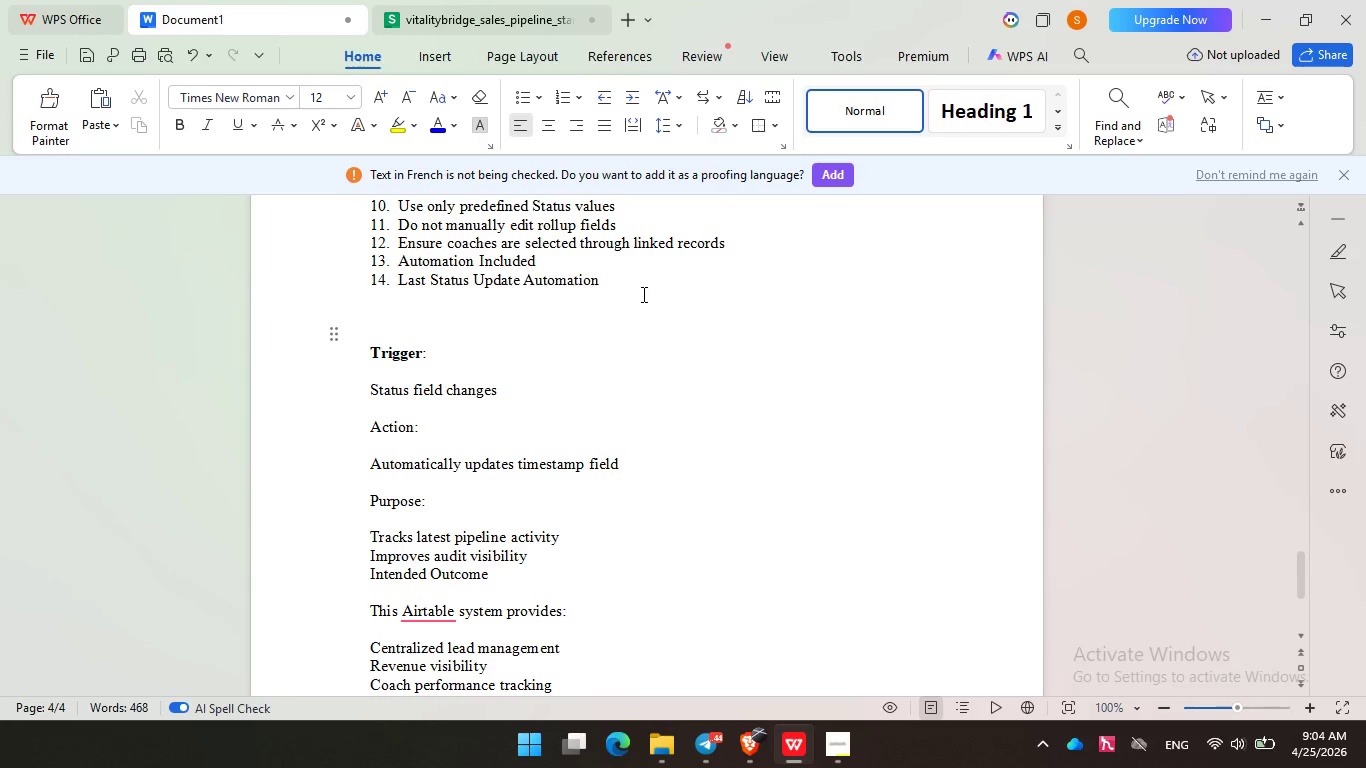 
key(Enter)
 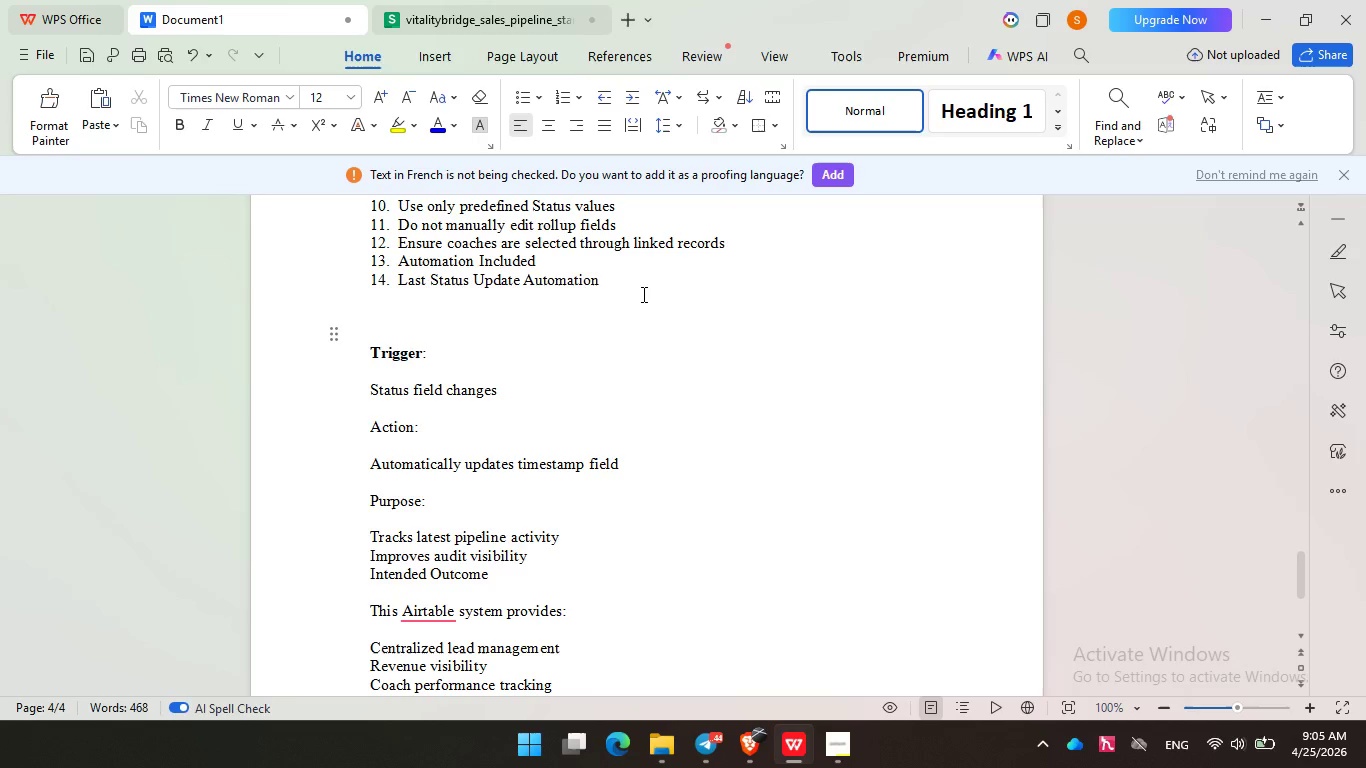 
wait(18.86)
 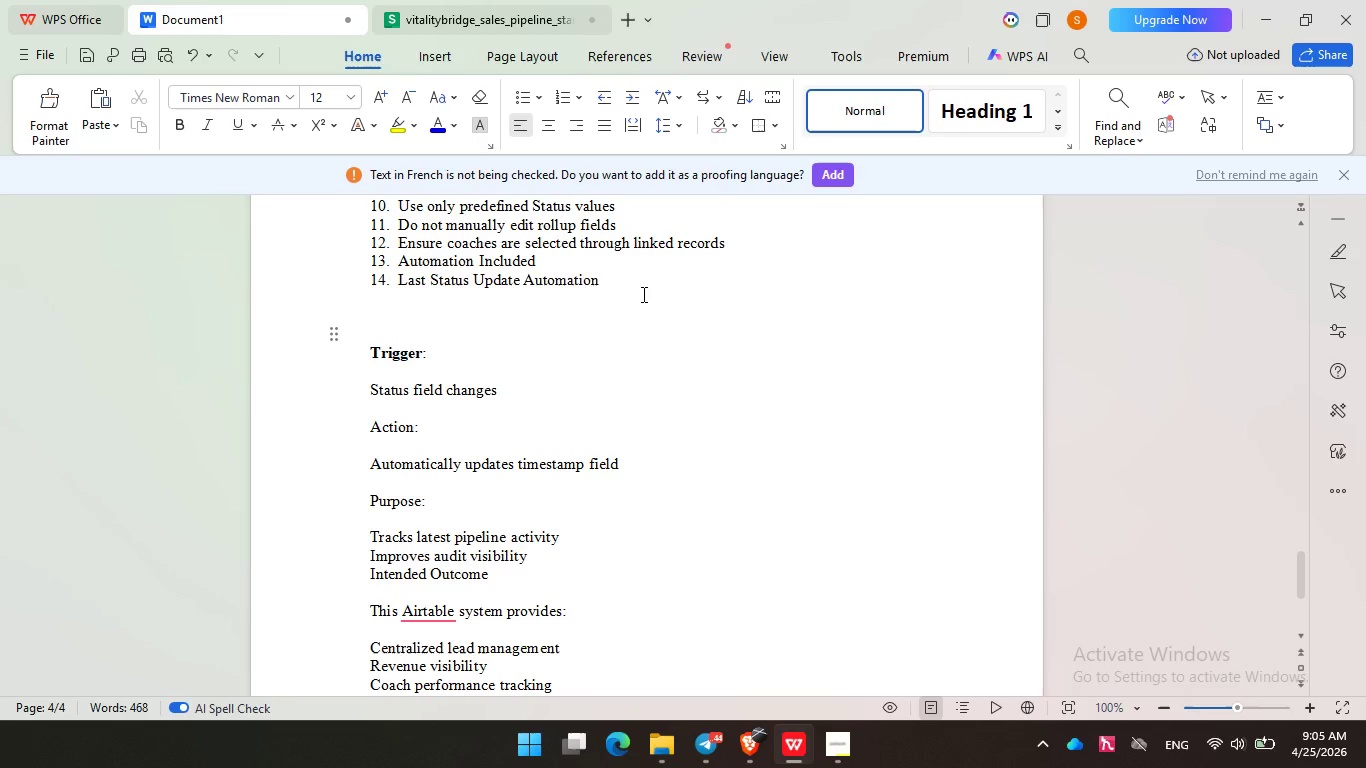 
left_click([703, 756])
 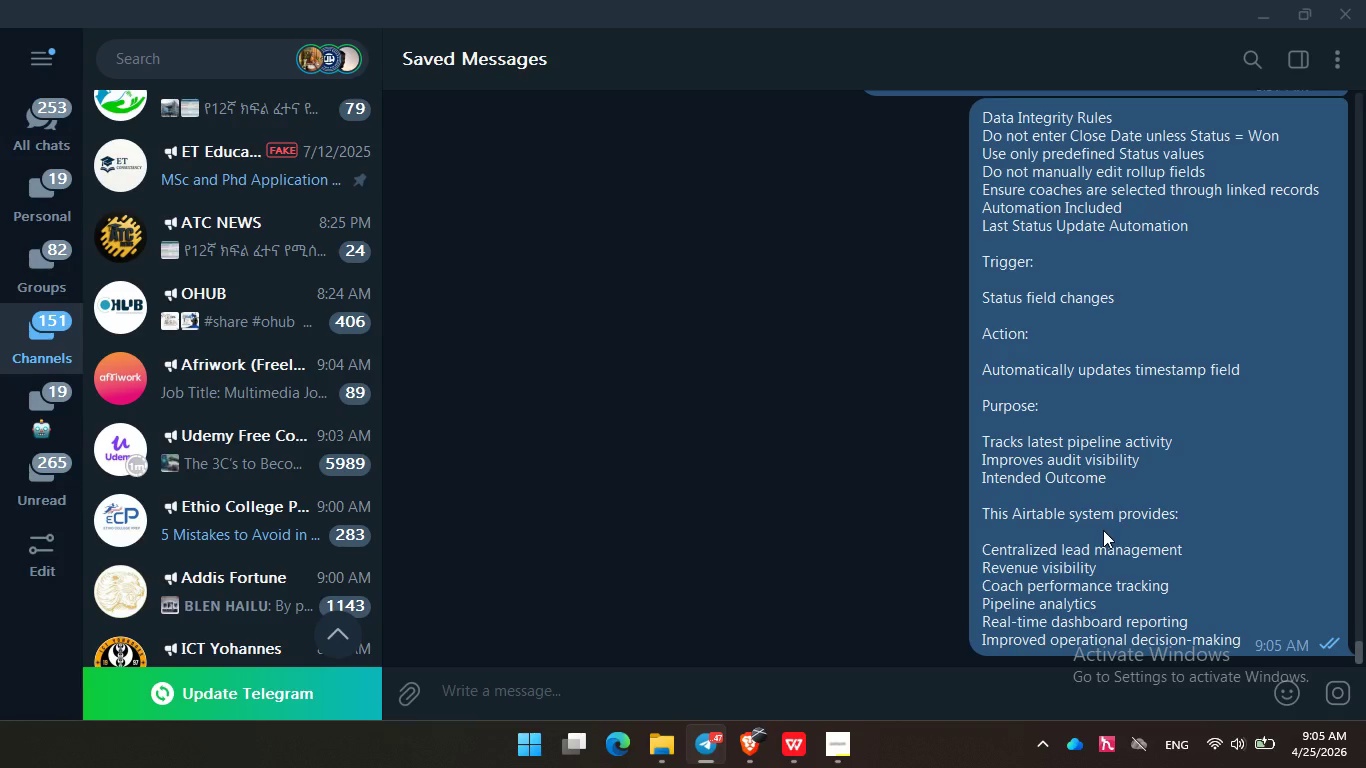 
right_click([1103, 530])
 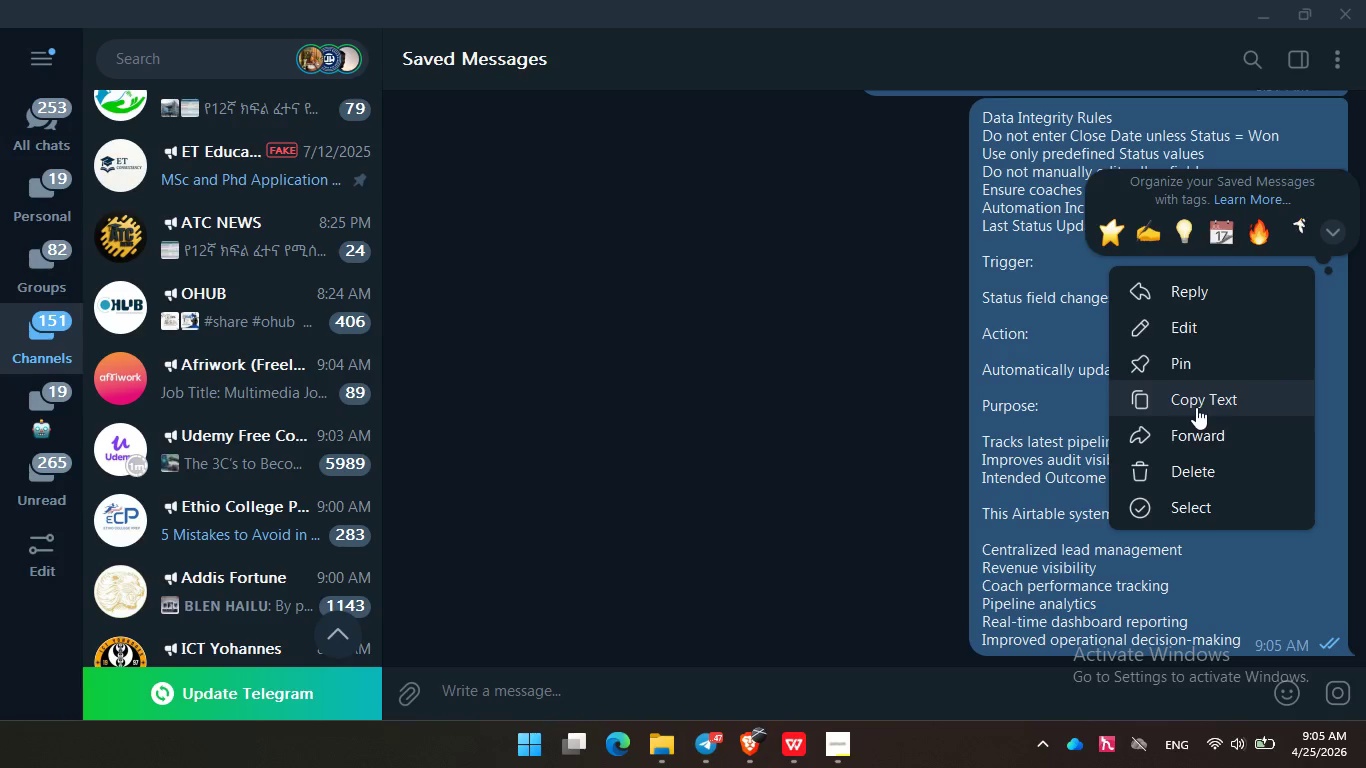 
left_click([1196, 407])
 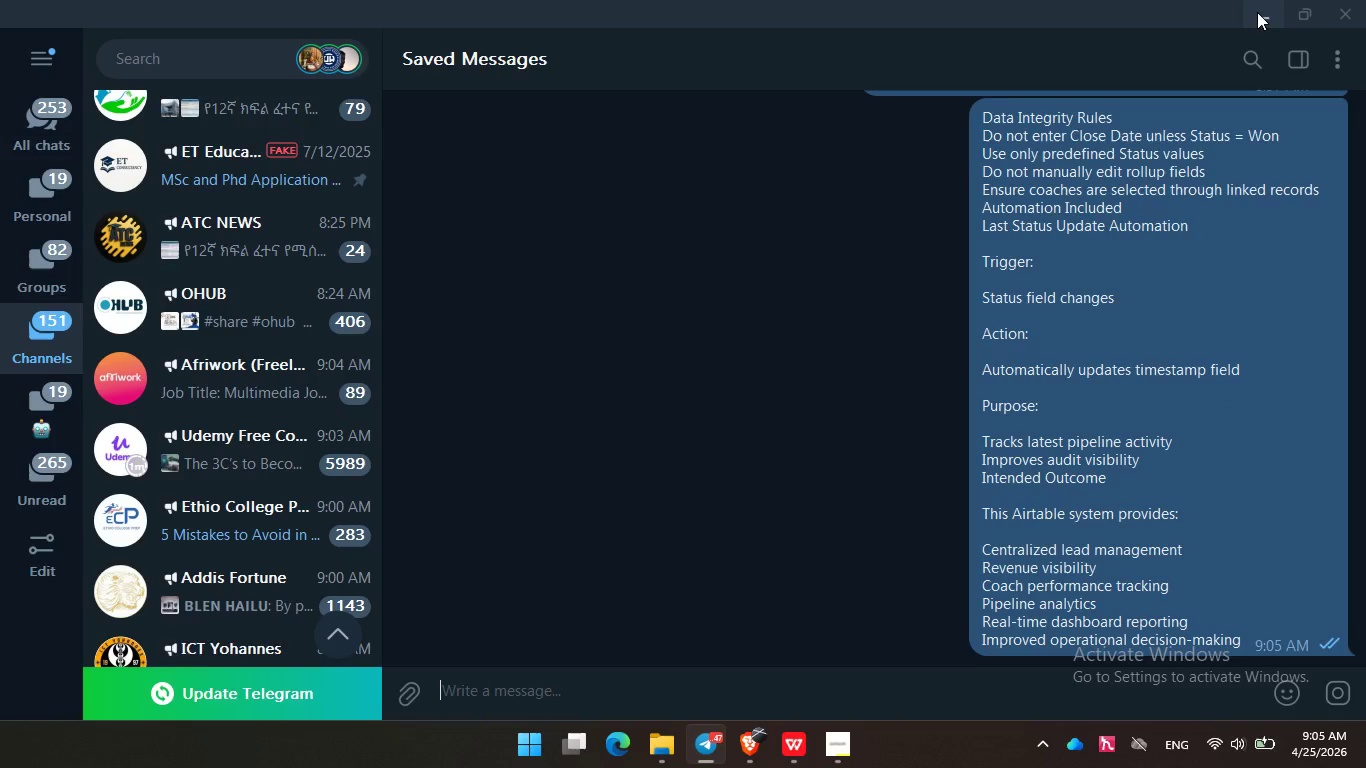 
left_click([1257, 12])
 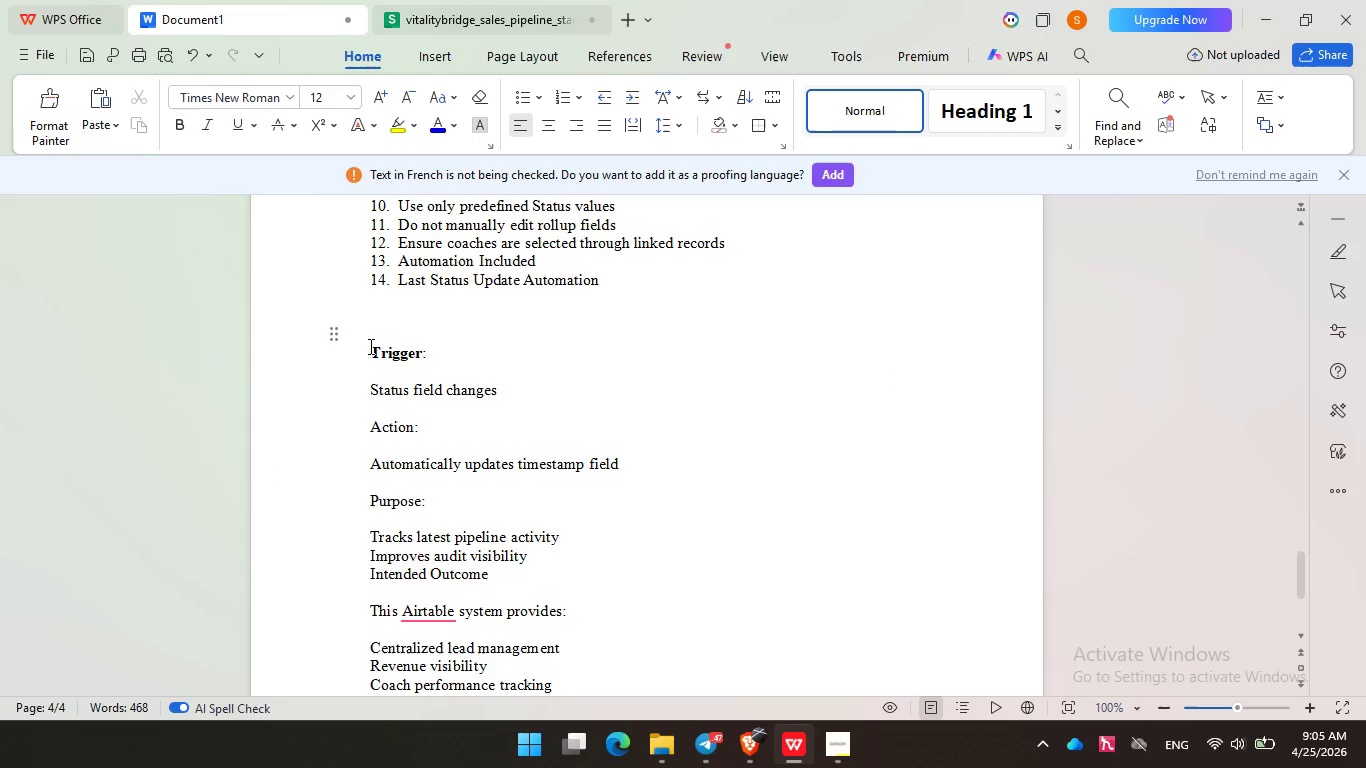 
left_click_drag(start_coordinate=[369, 346], to_coordinate=[637, 556])
 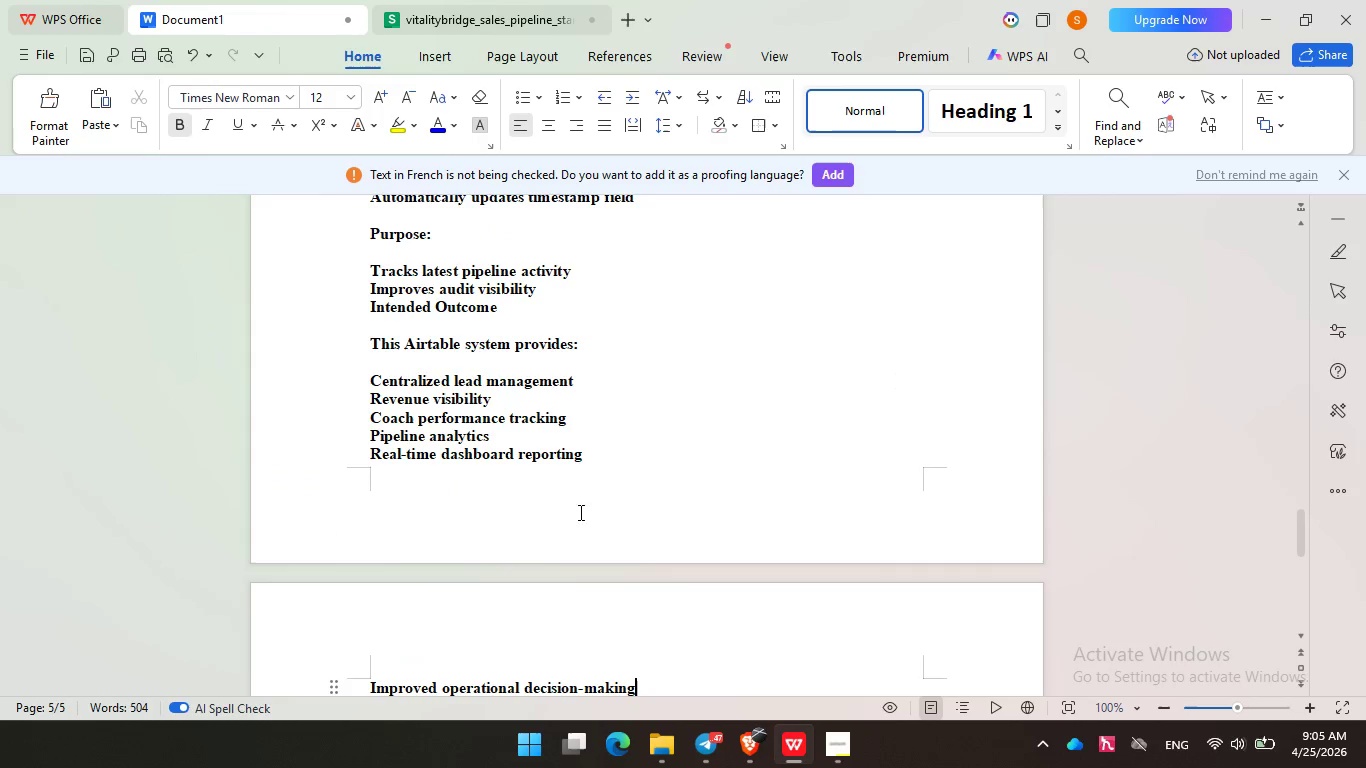 
scroll: coordinate [421, 576], scroll_direction: down, amount: 4.0
 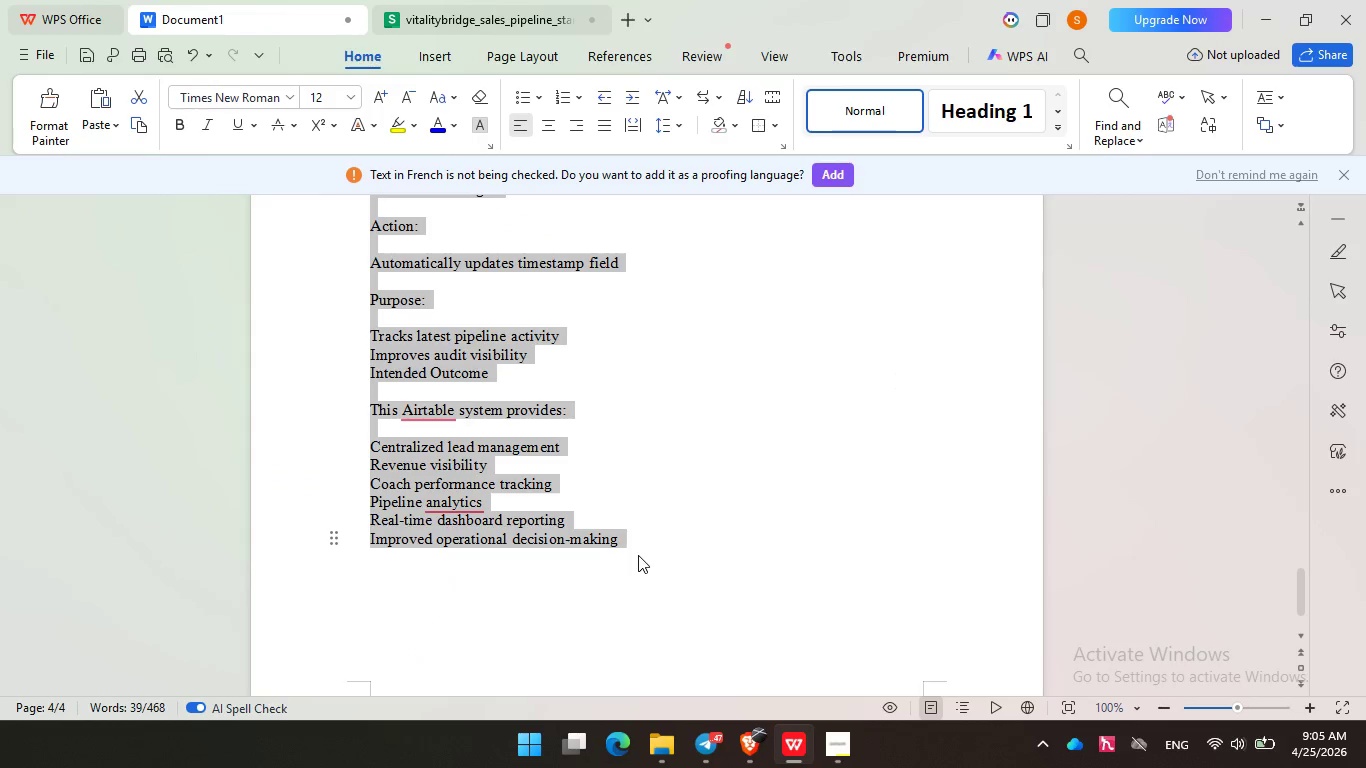 
key(Control+V)
 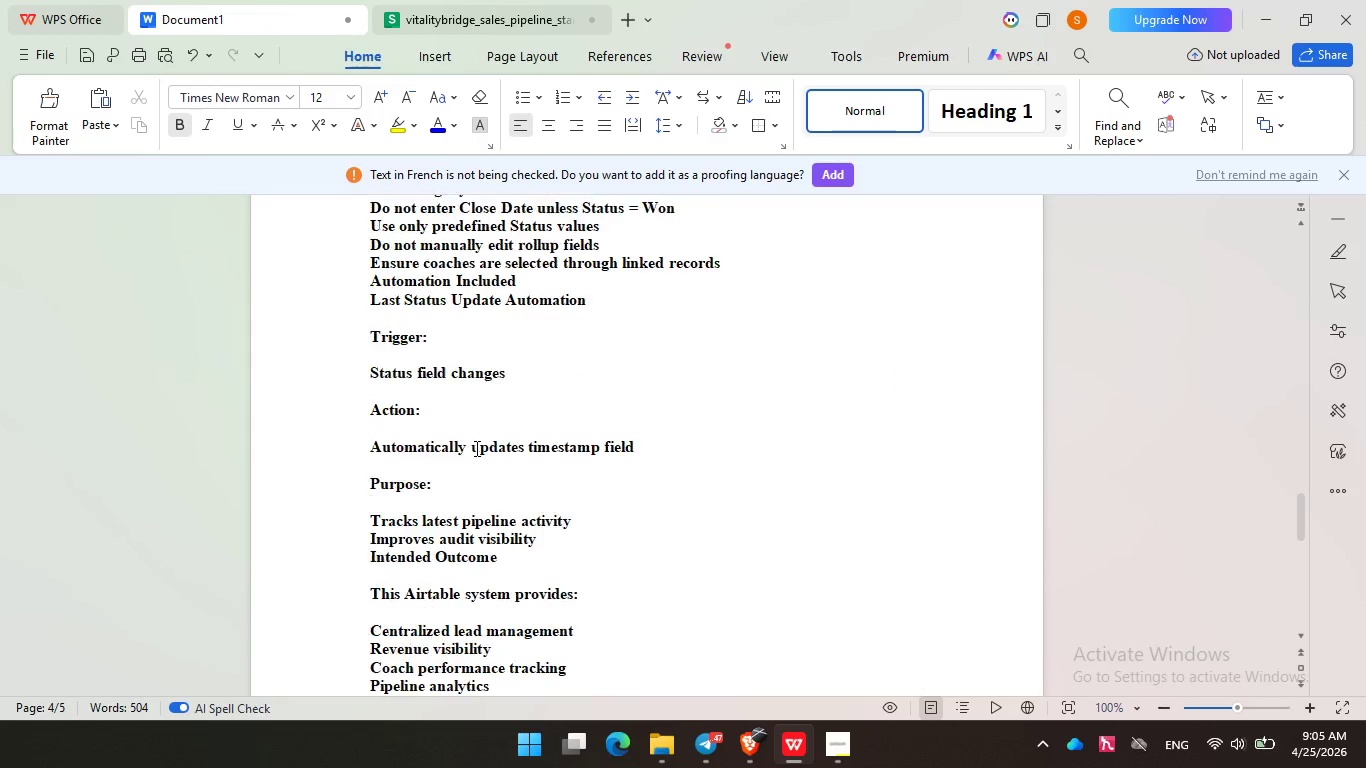 
scroll: coordinate [475, 448], scroll_direction: up, amount: 7.0
 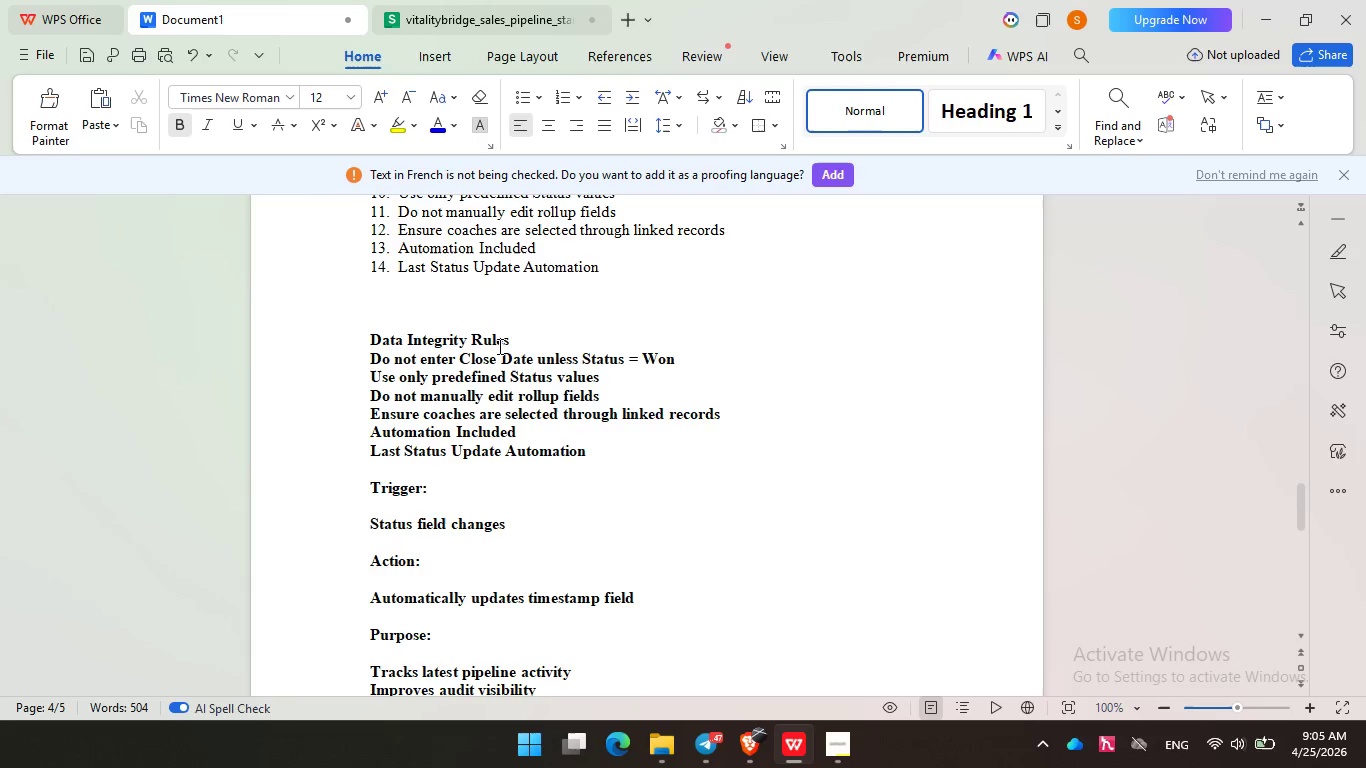 
left_click([516, 339])
 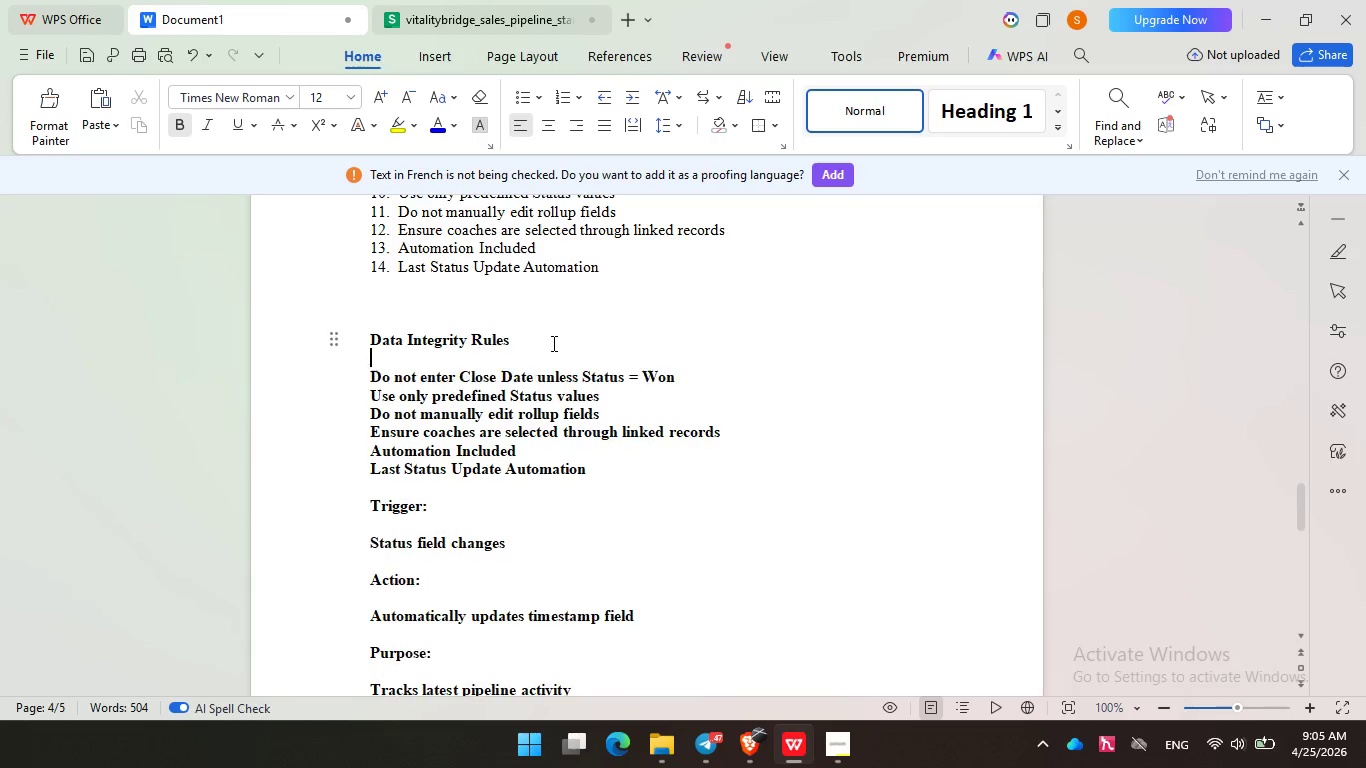 
key(Enter)
 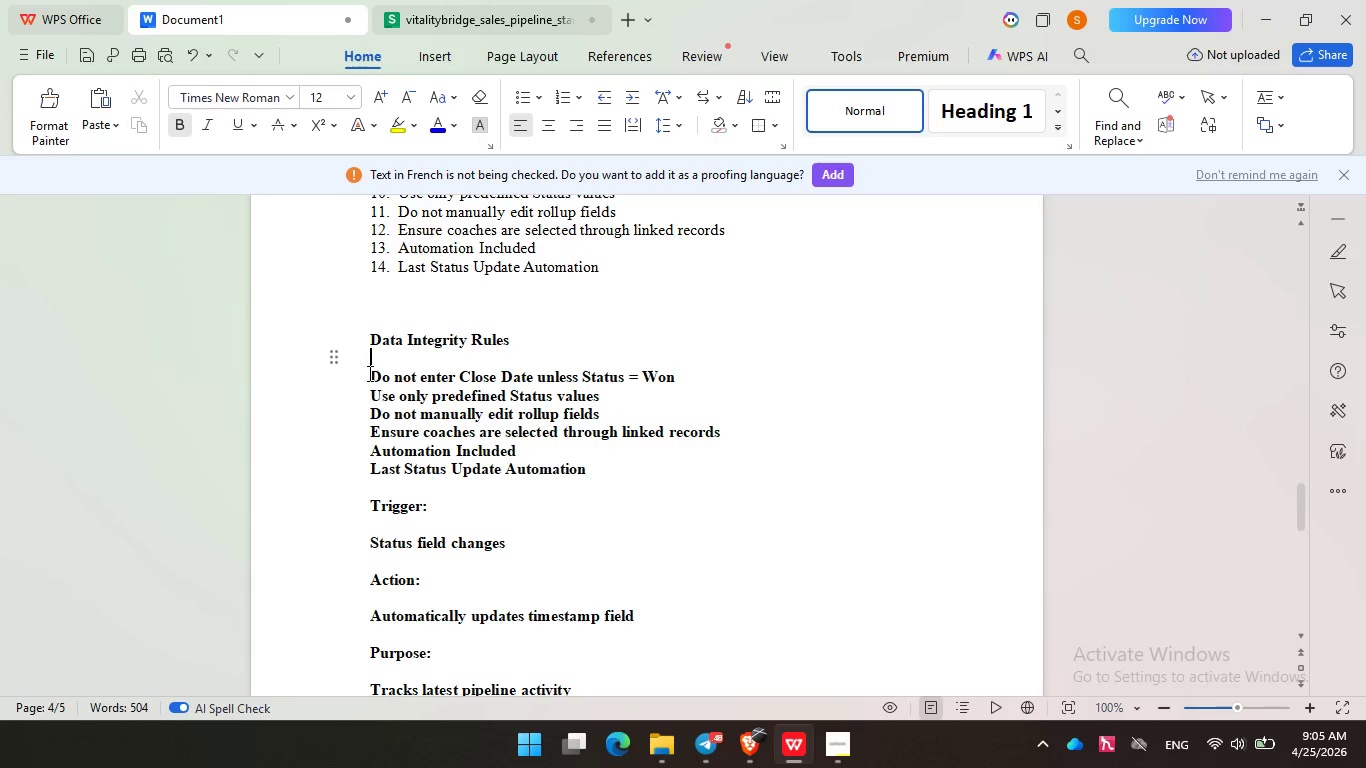 
wait(7.59)
 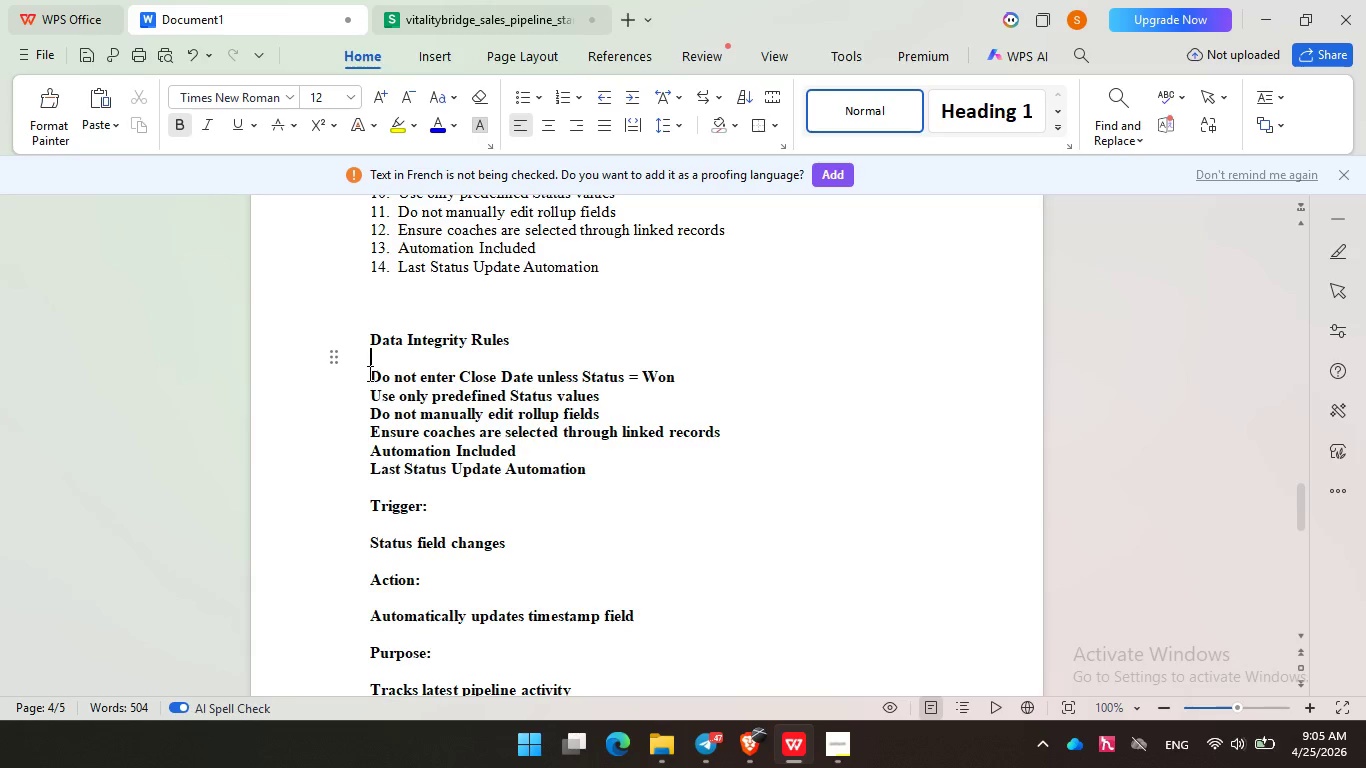 
left_click_drag(start_coordinate=[366, 378], to_coordinate=[663, 521])
 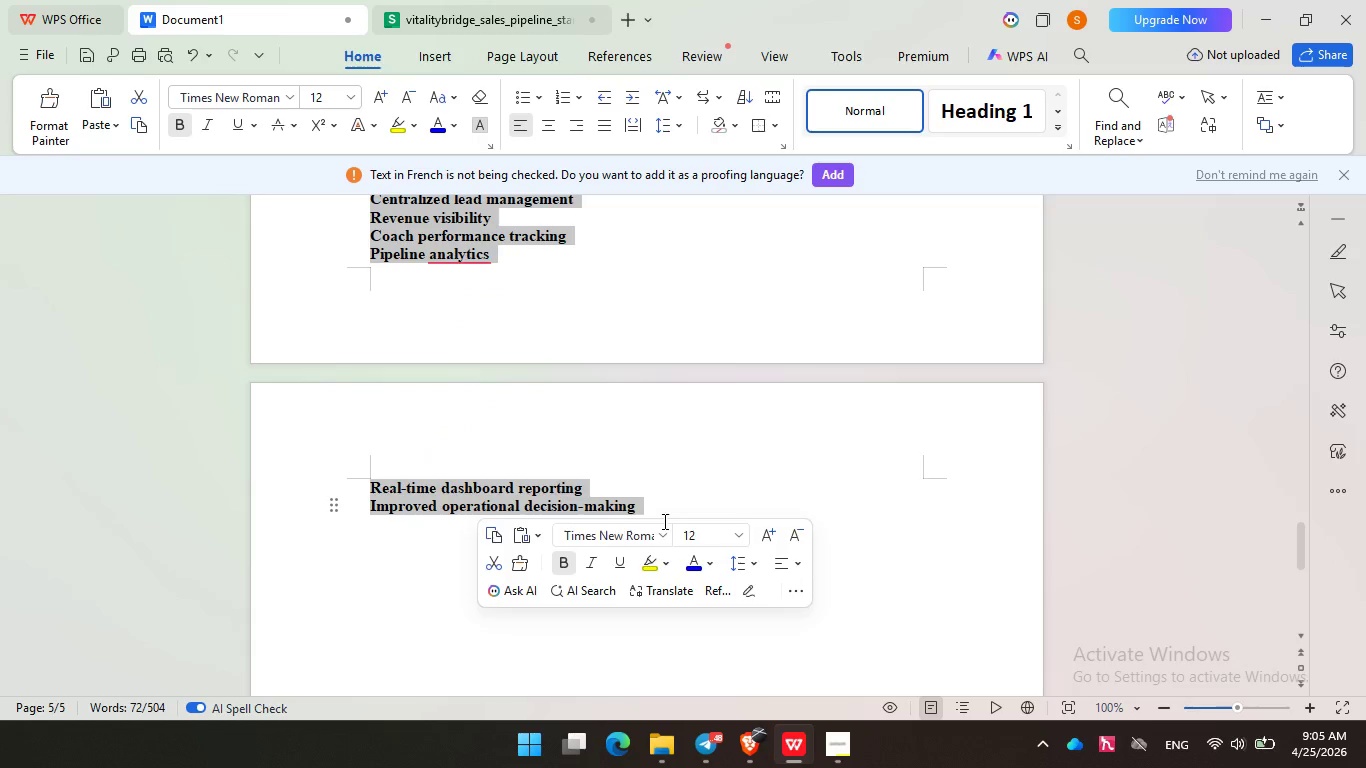 
scroll: coordinate [537, 553], scroll_direction: down, amount: 11.0
 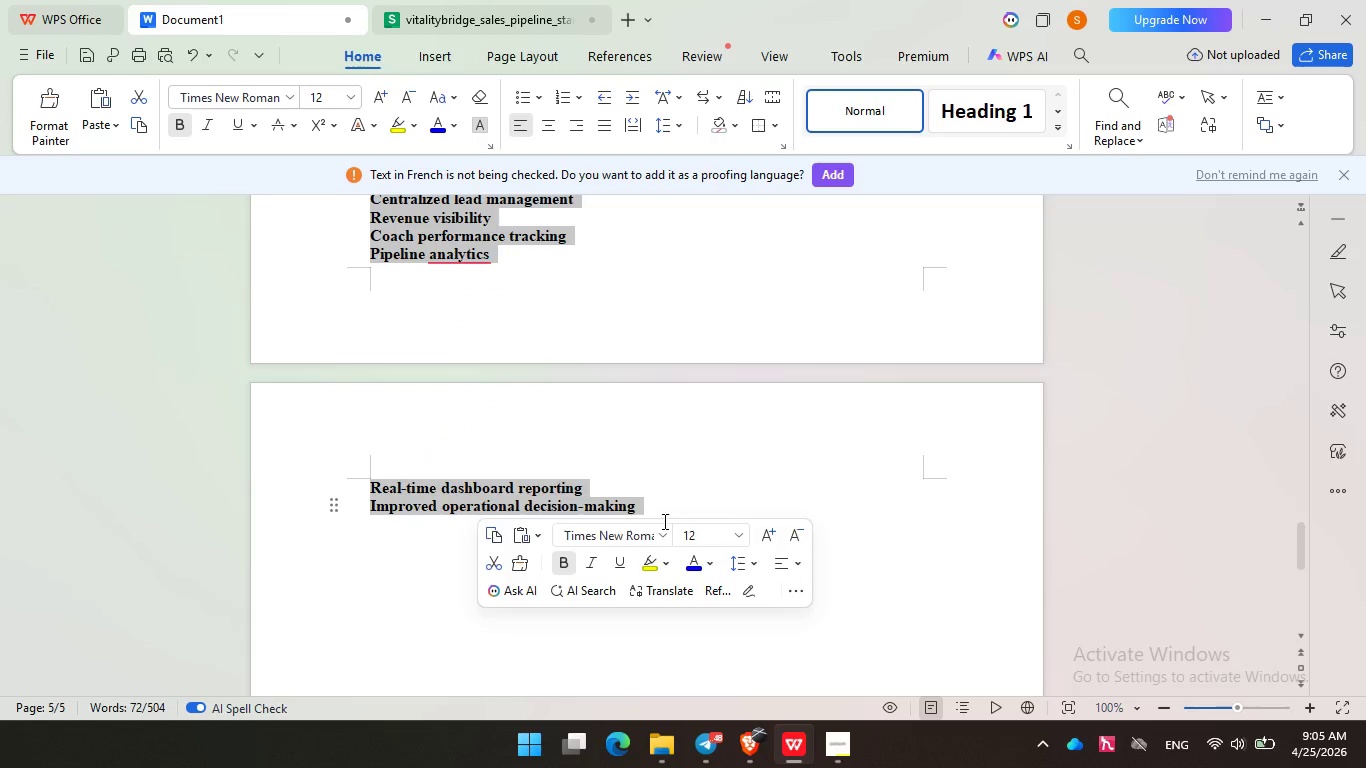 
key(Control+B)
 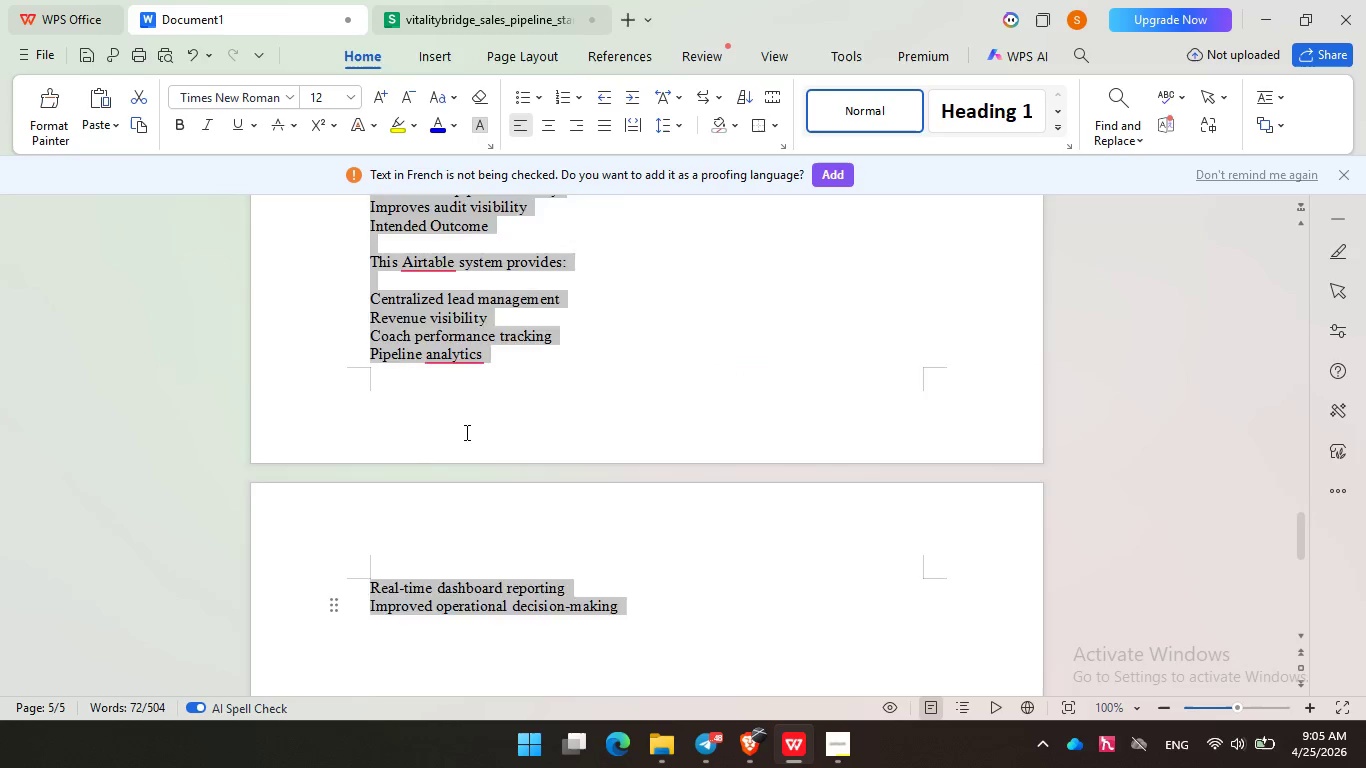 
scroll: coordinate [510, 387], scroll_direction: up, amount: 10.0
 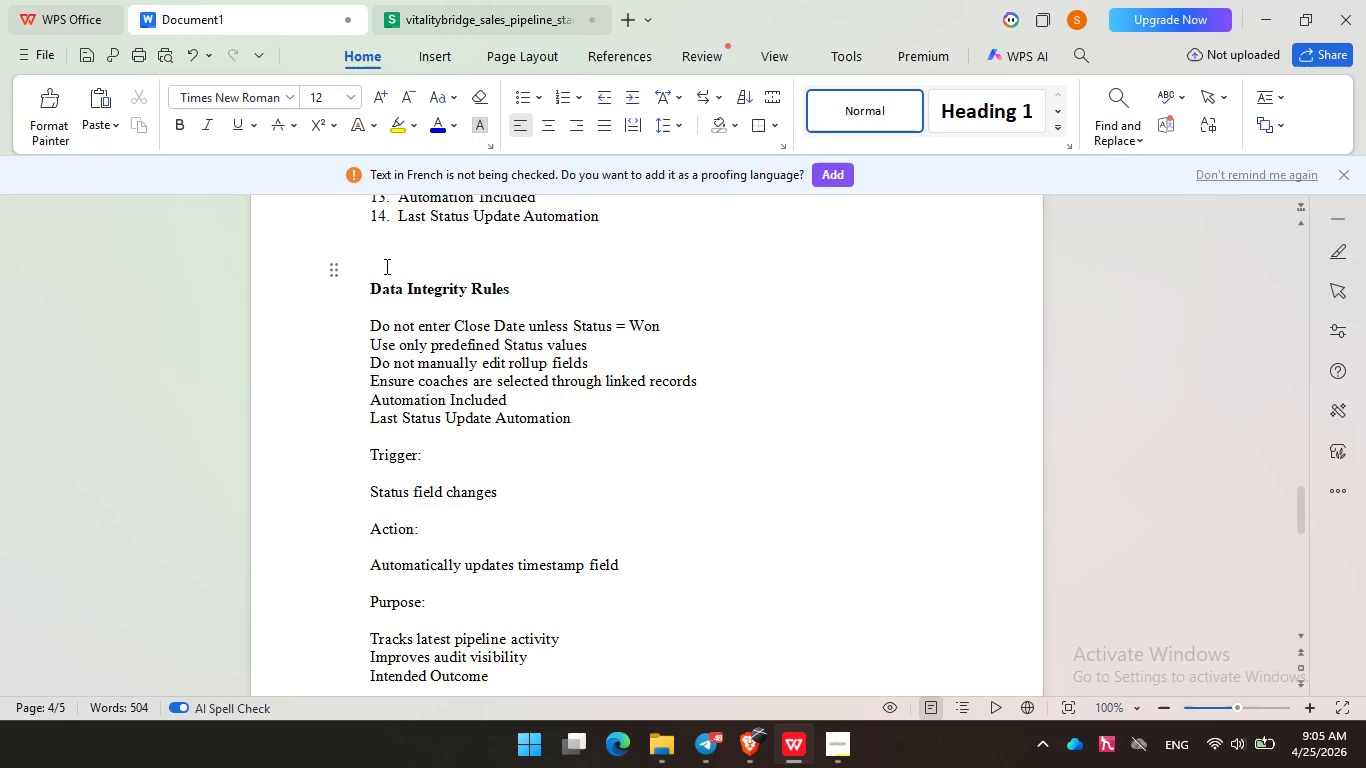 
double_click([385, 266])
 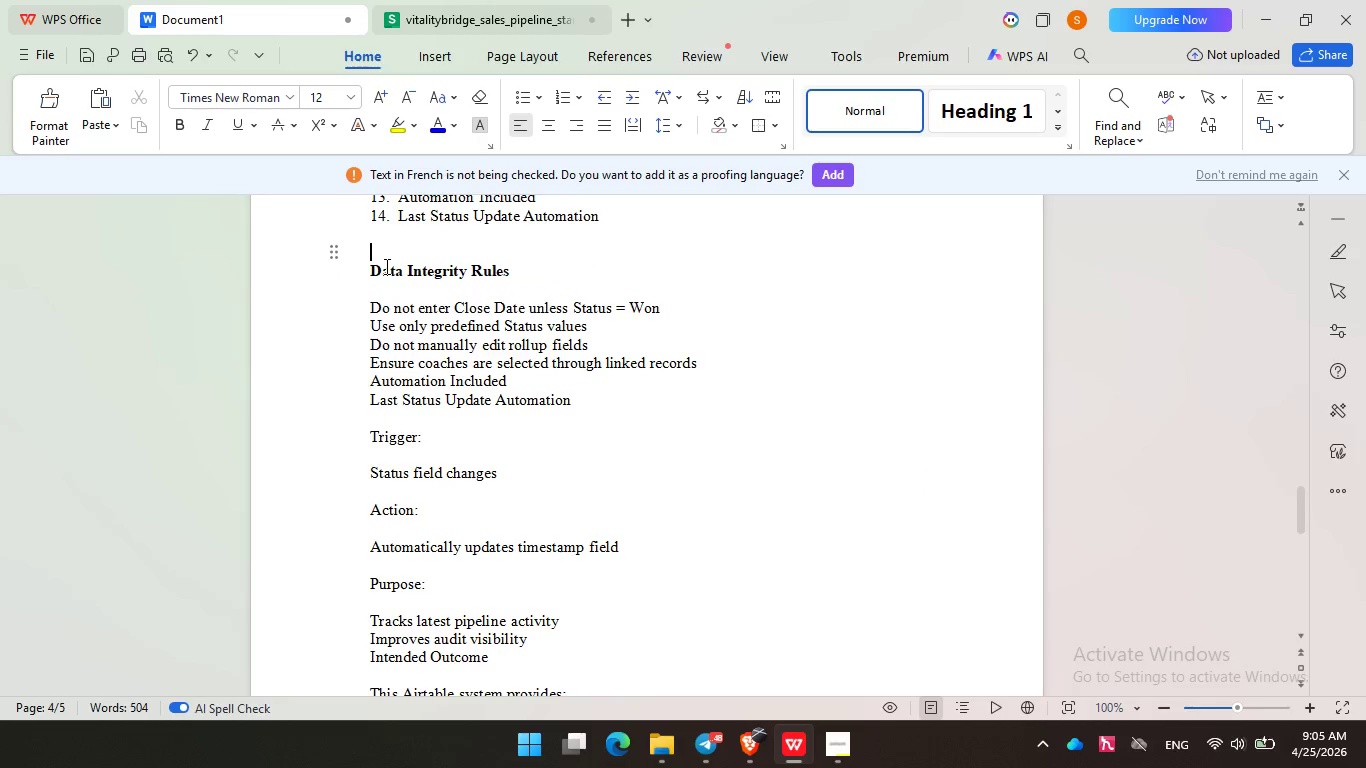 
key(Backspace)
 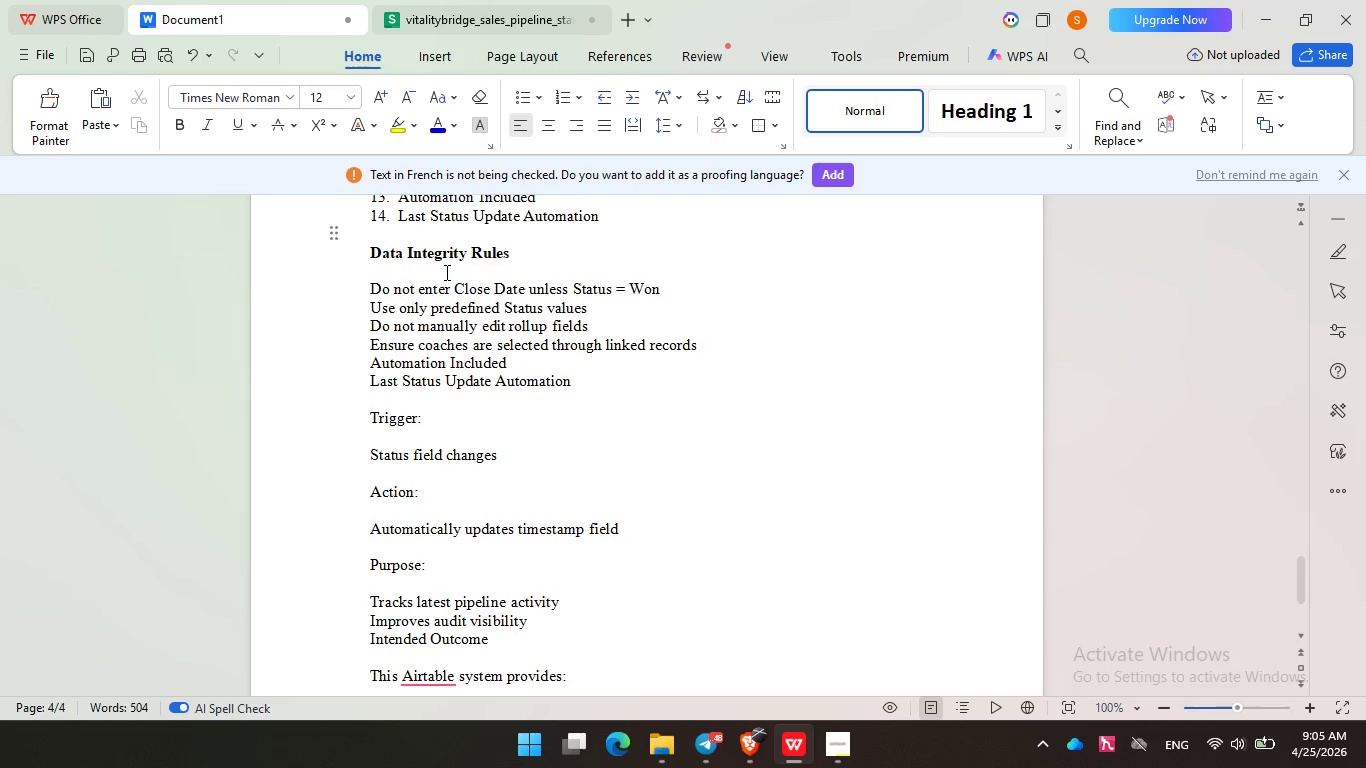 
key(Backspace)
 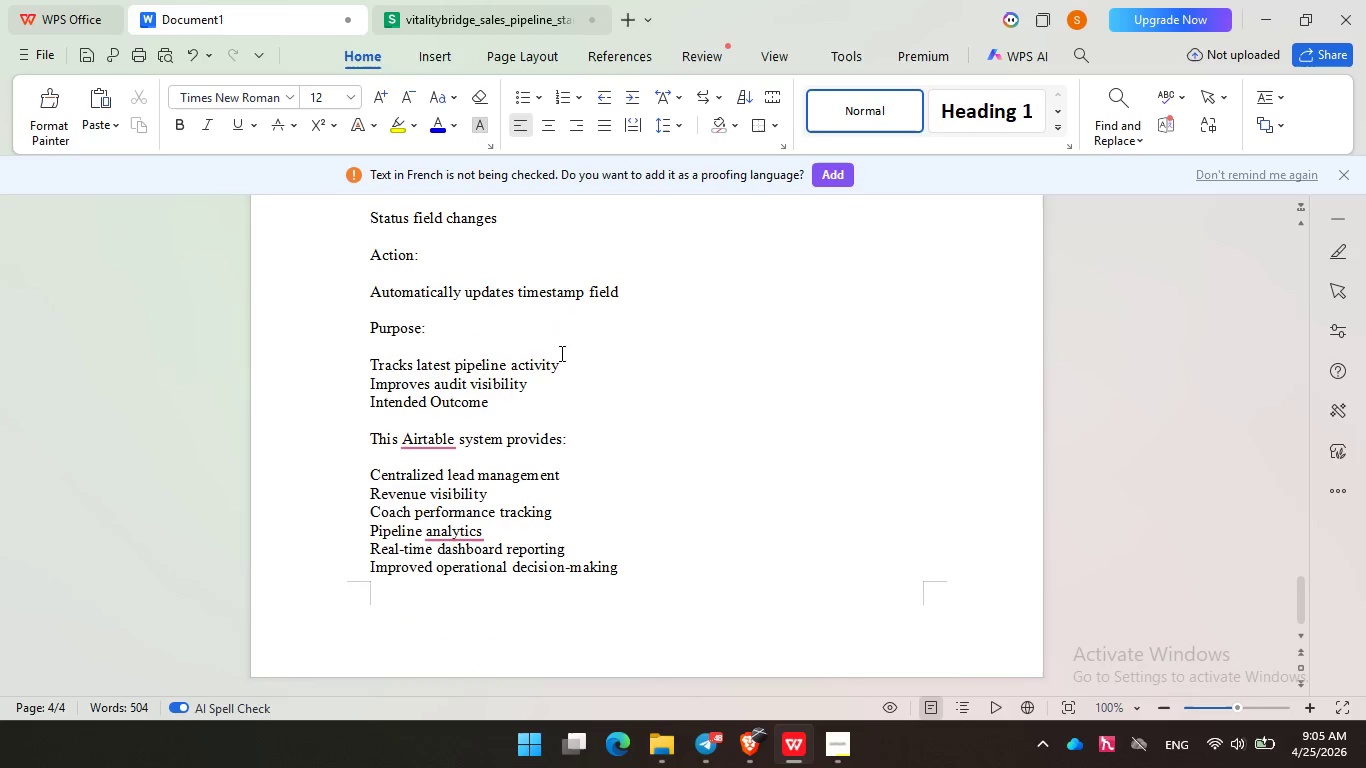 
scroll: coordinate [550, 434], scroll_direction: down, amount: 6.0
 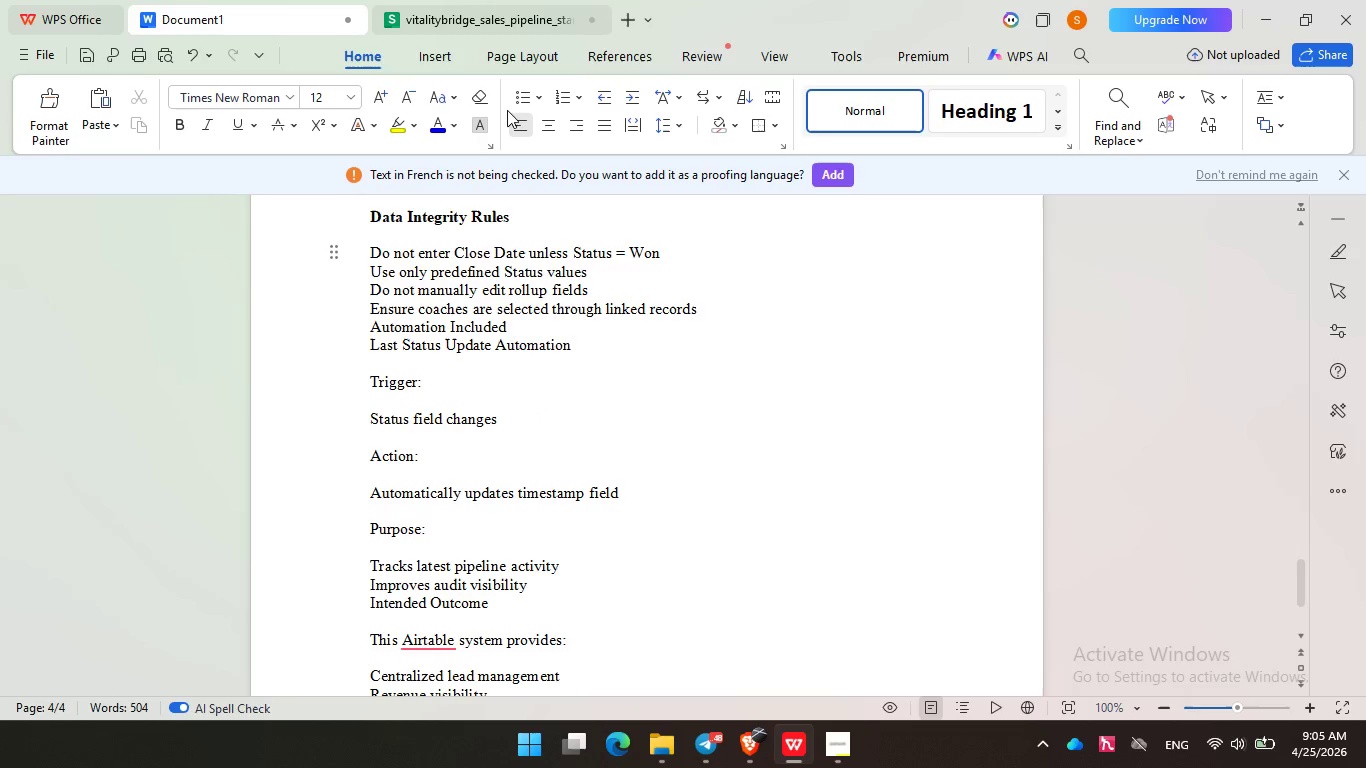 
left_click([516, 98])
 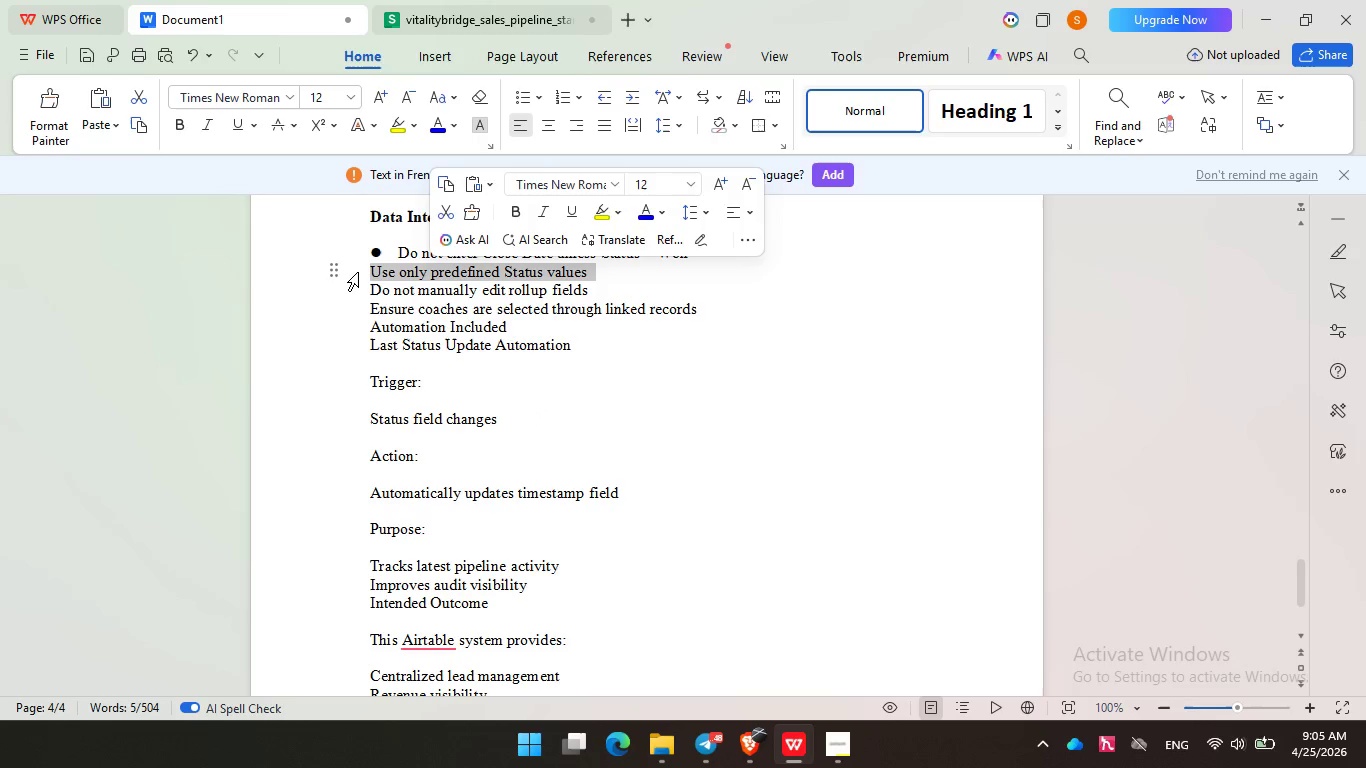 
left_click([358, 272])
 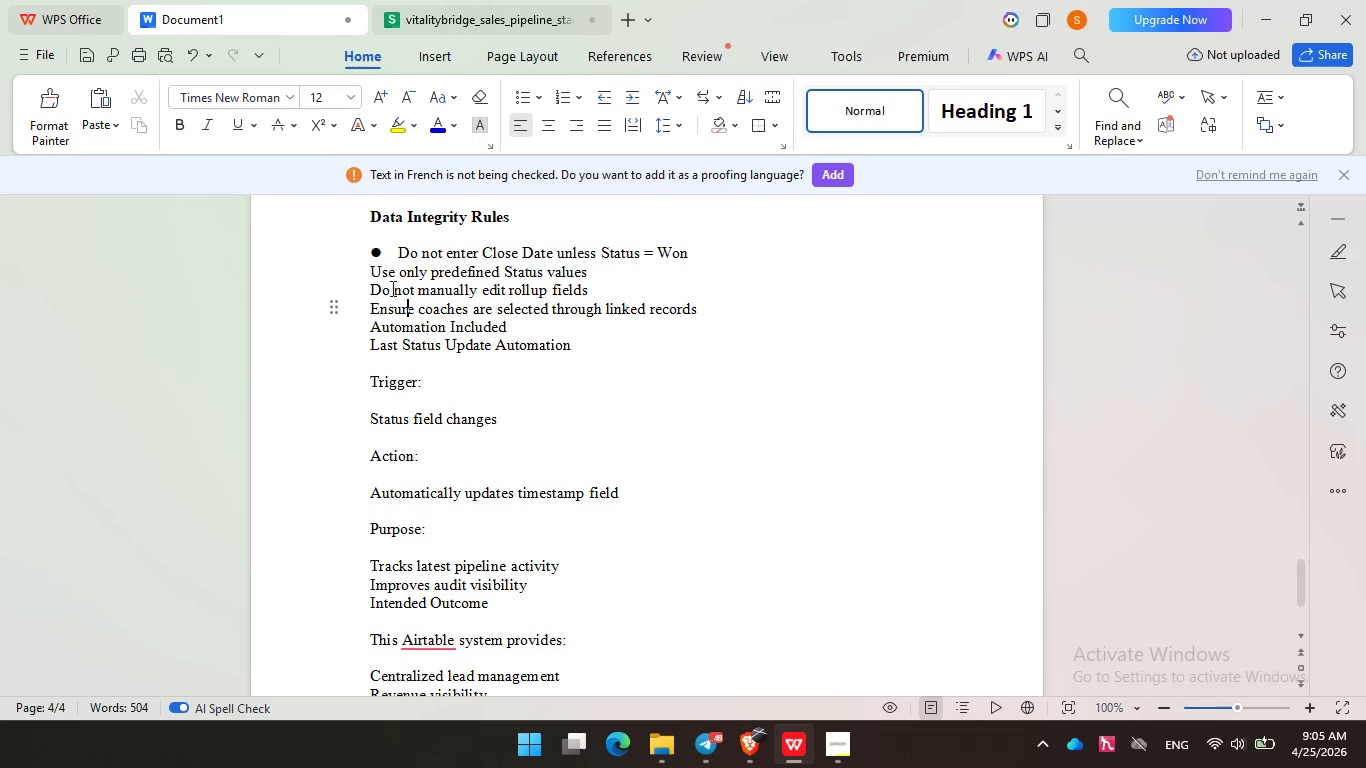 
left_click([405, 302])
 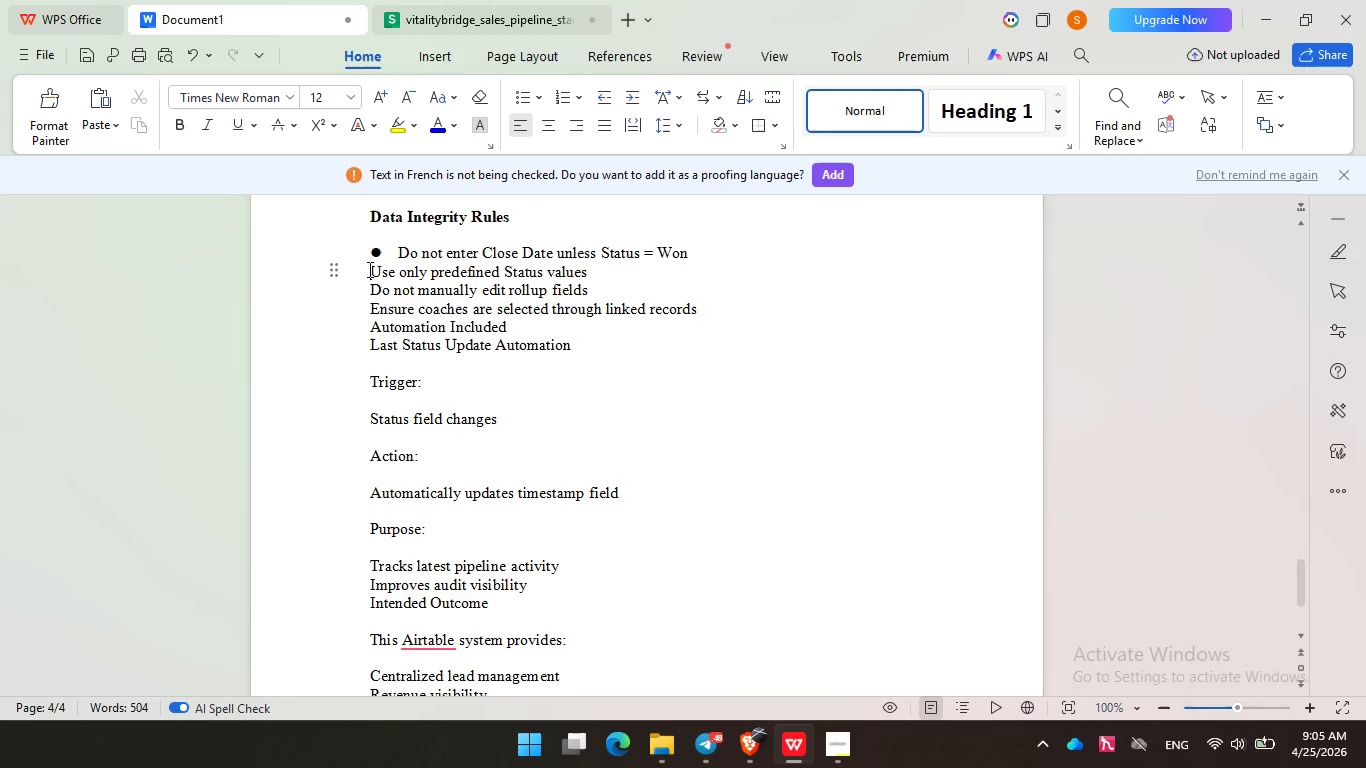 
left_click([368, 269])
 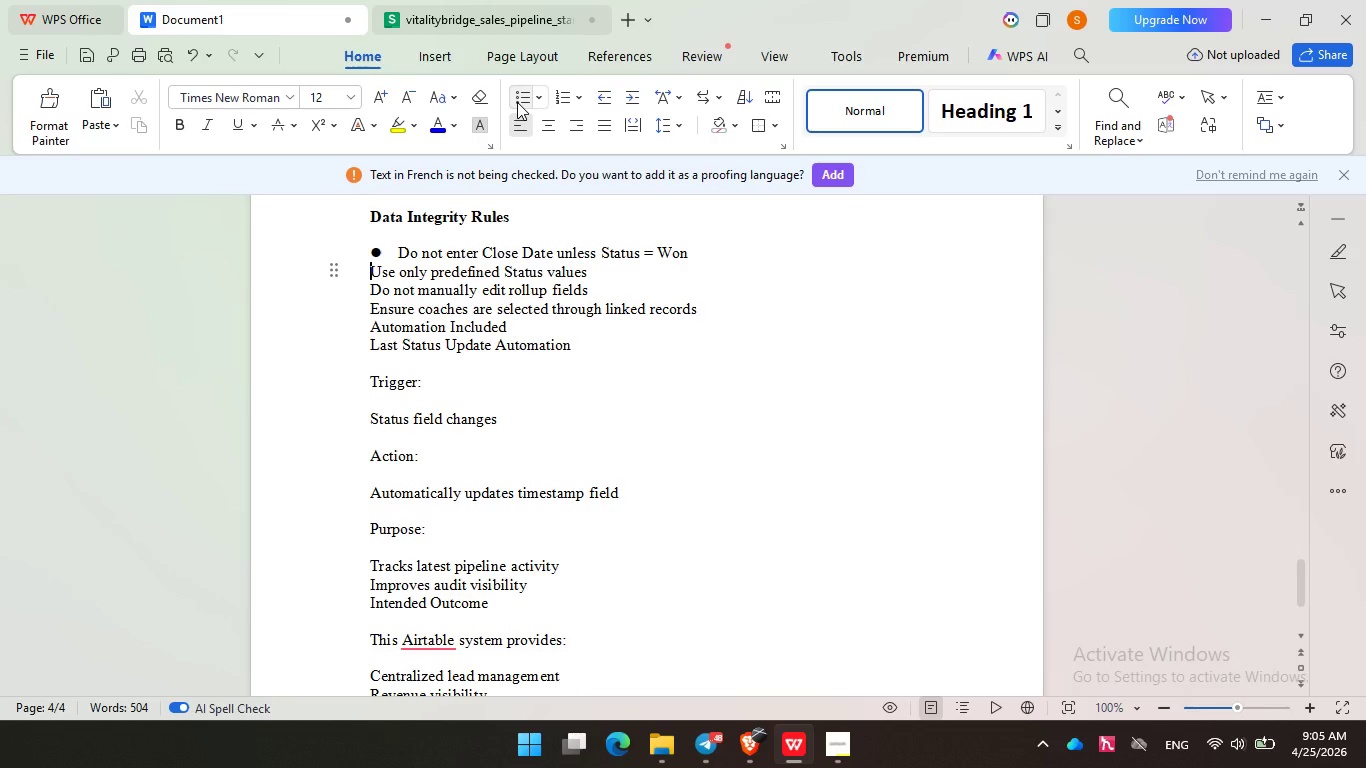 
left_click([517, 102])
 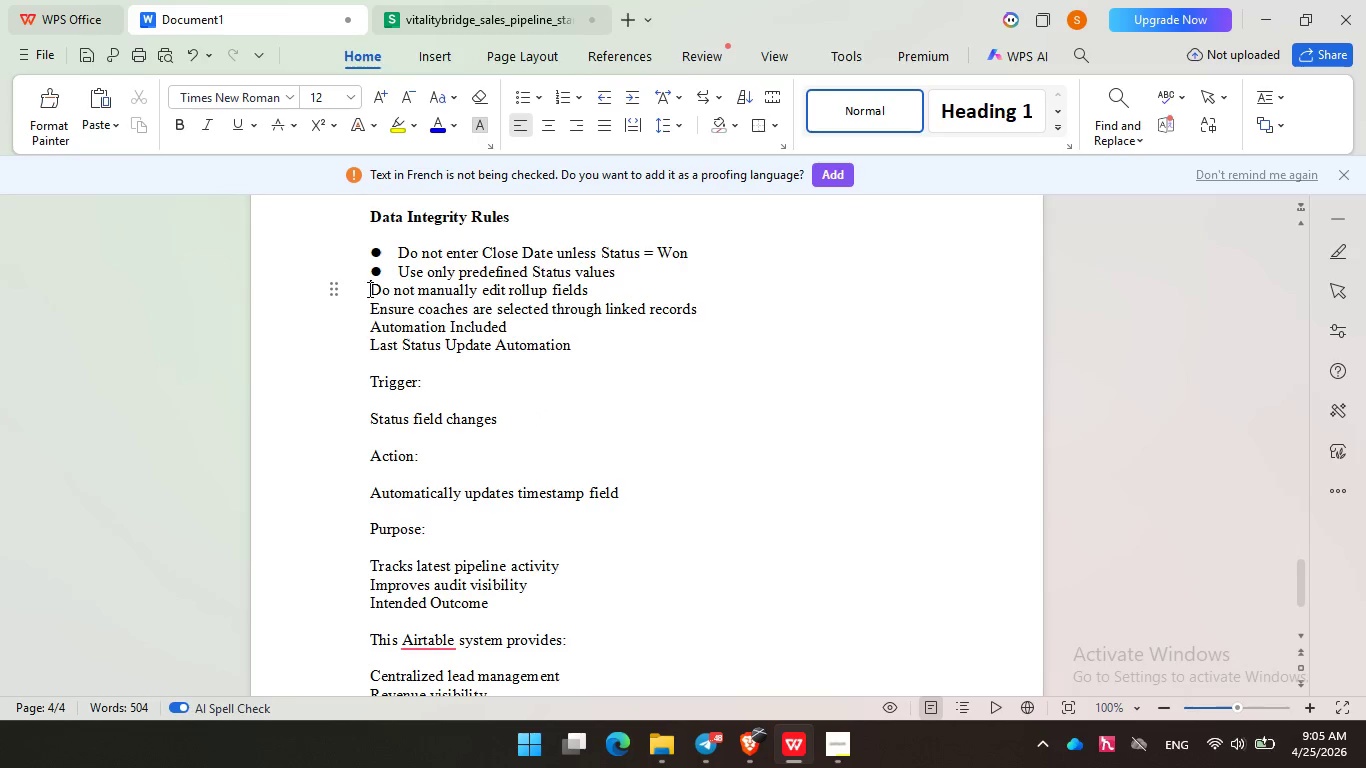 
left_click([368, 289])
 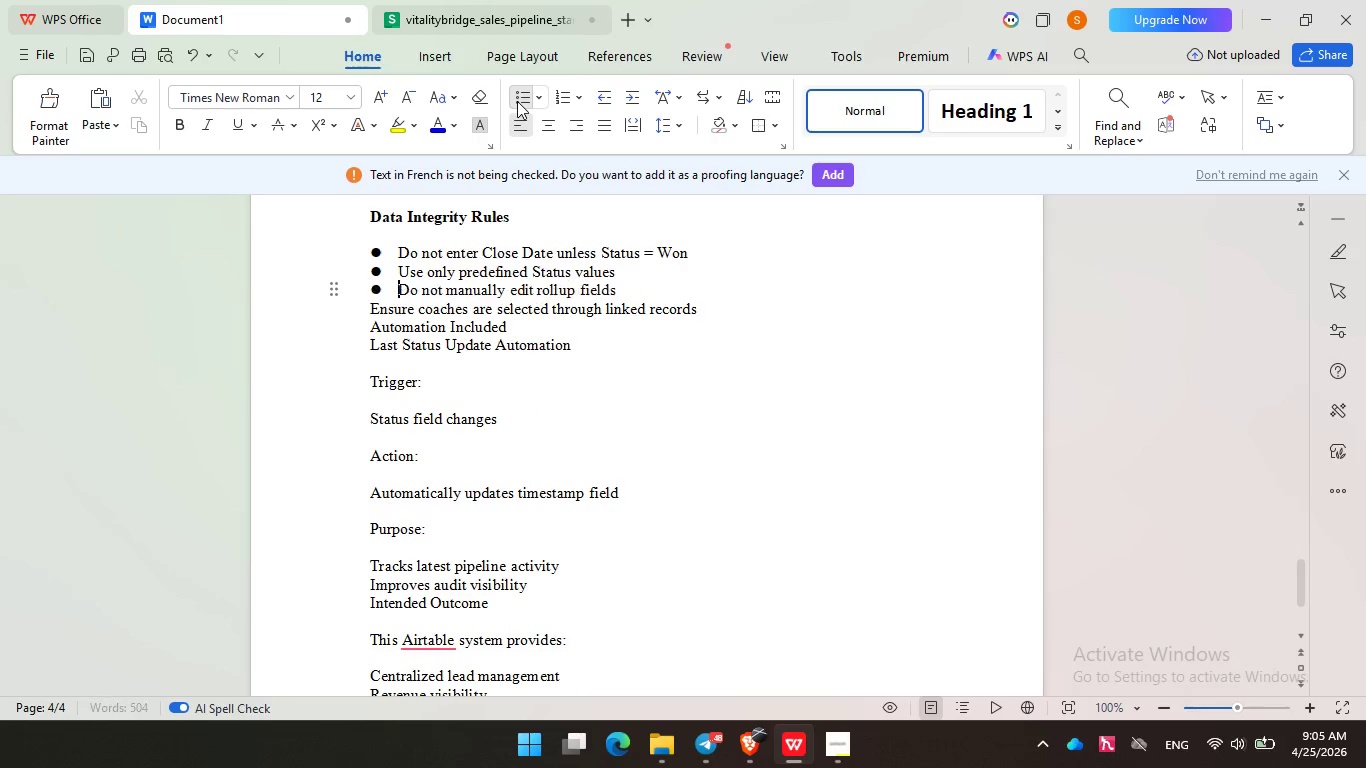 
left_click([517, 101])
 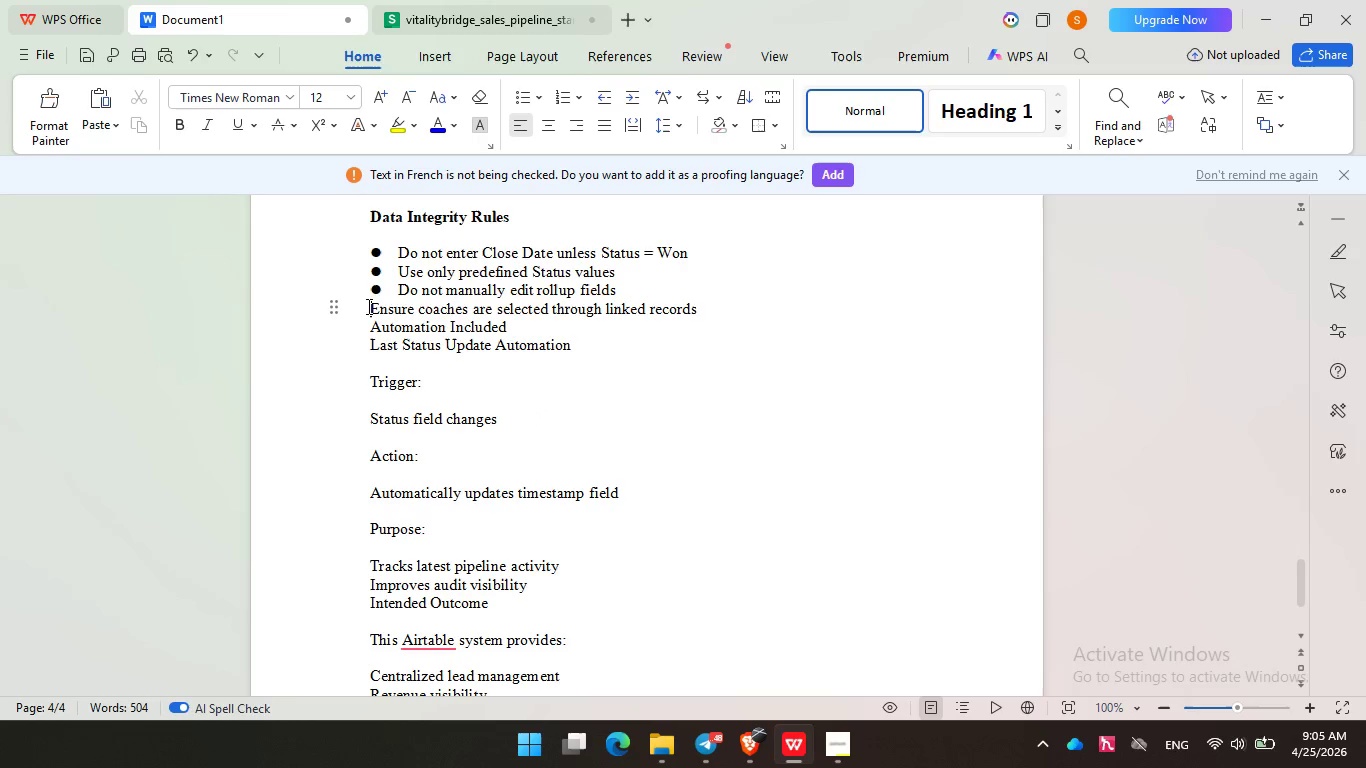 
left_click([367, 306])
 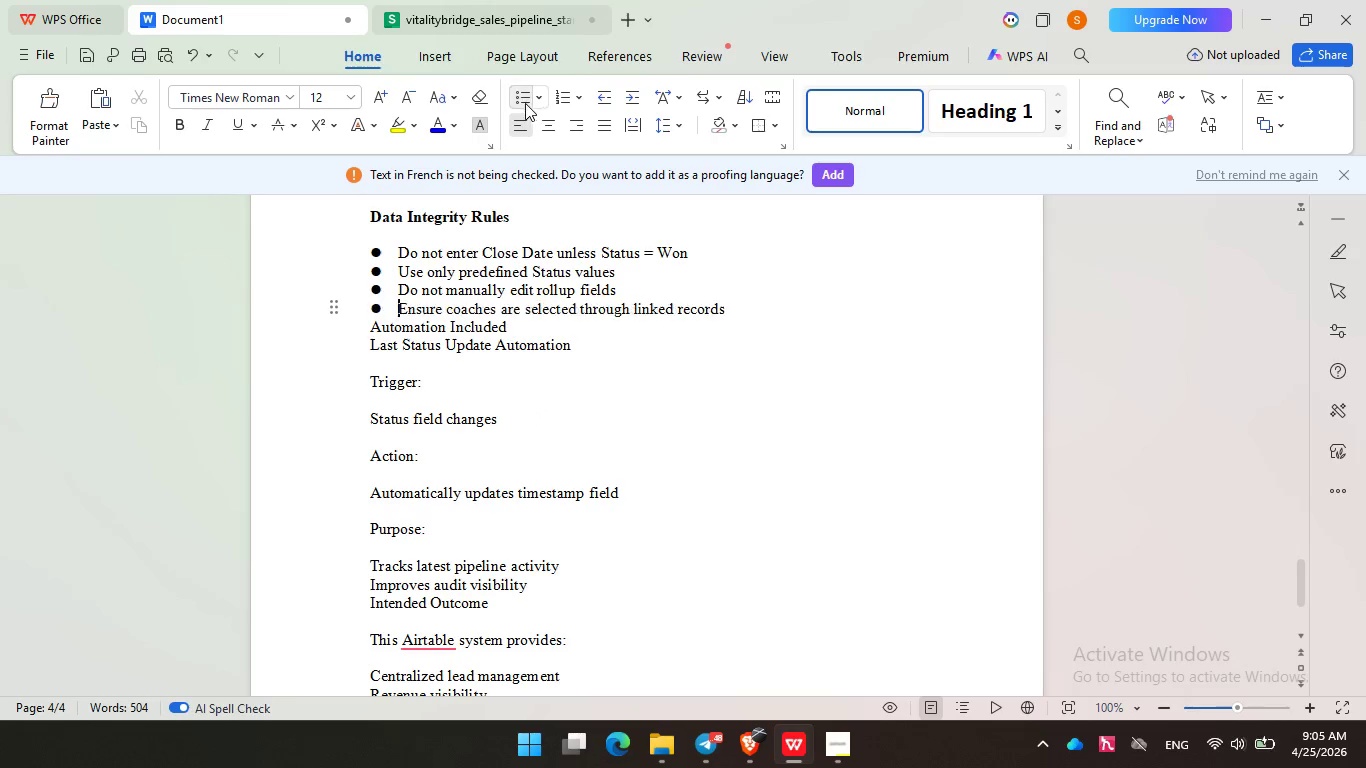 
left_click([527, 102])
 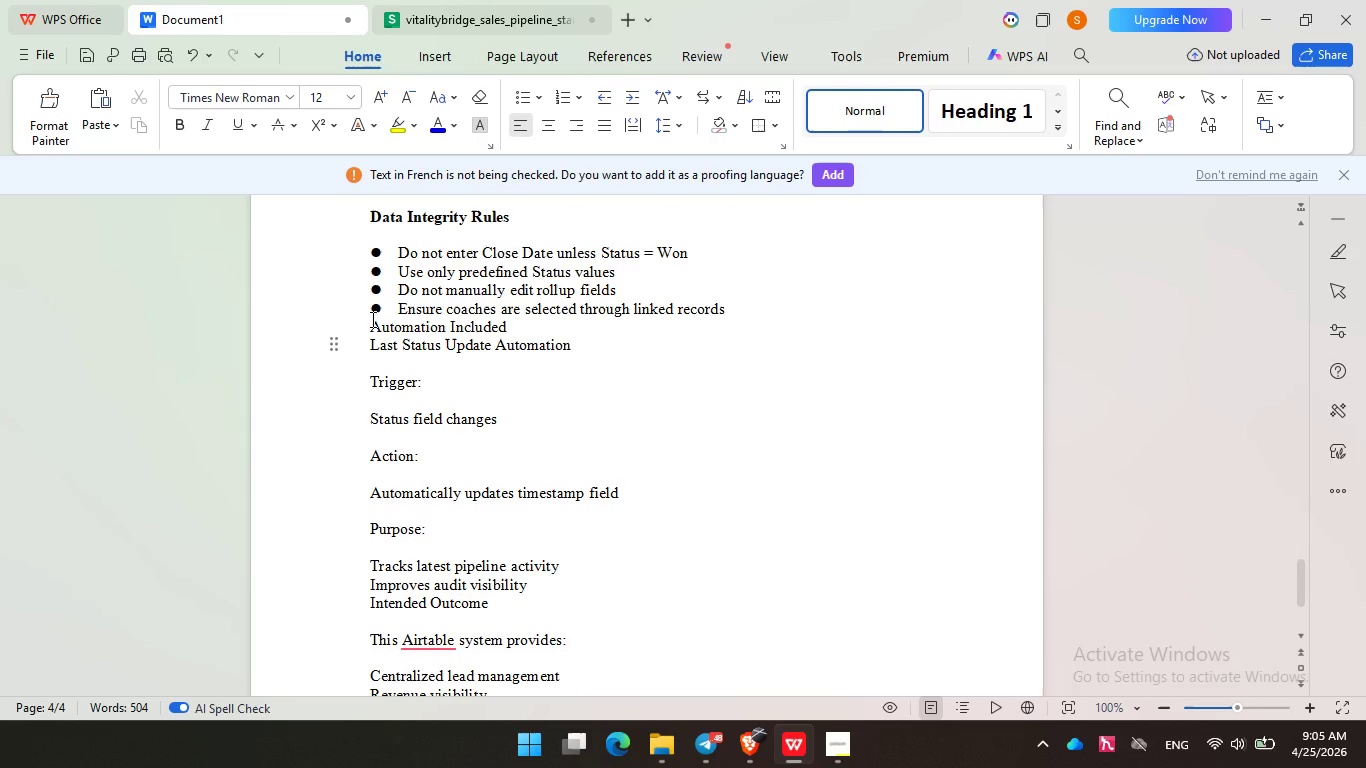 
left_click([367, 336])
 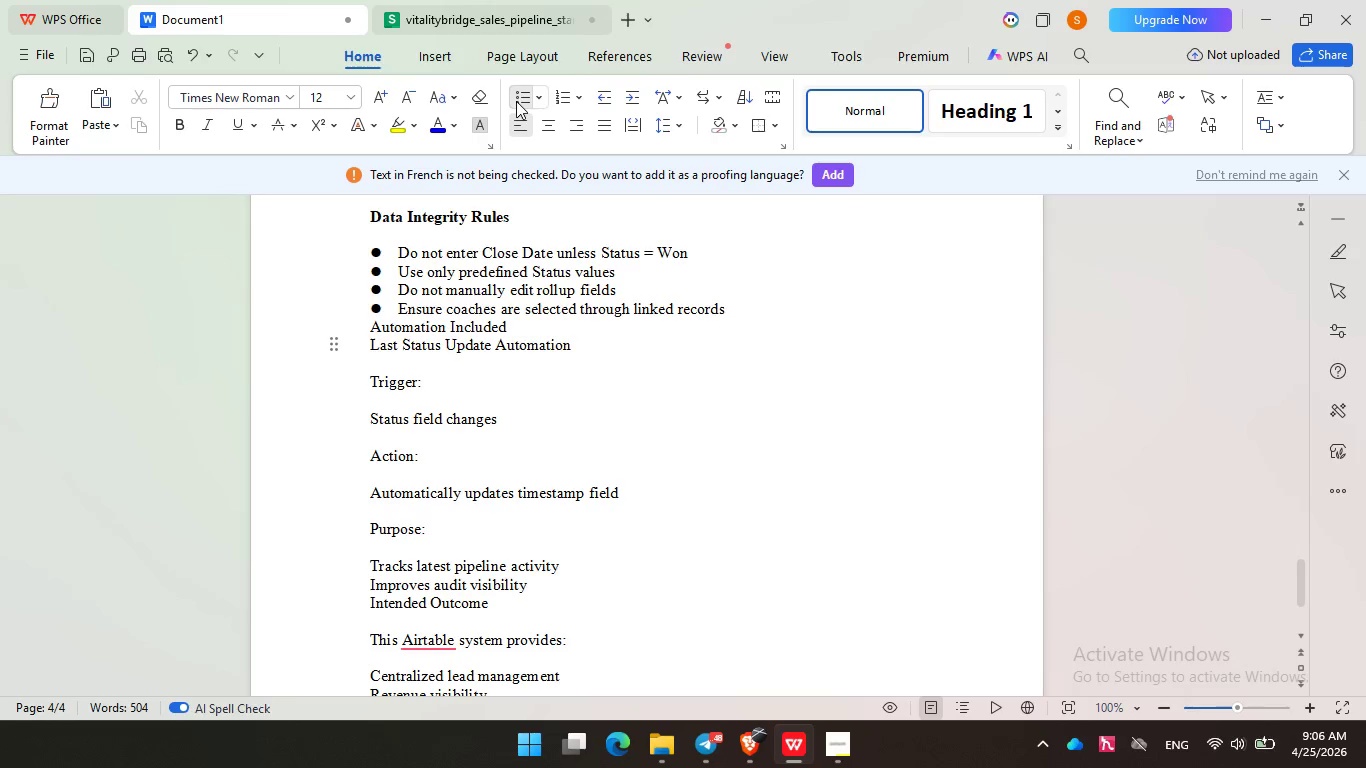 
left_click([516, 101])
 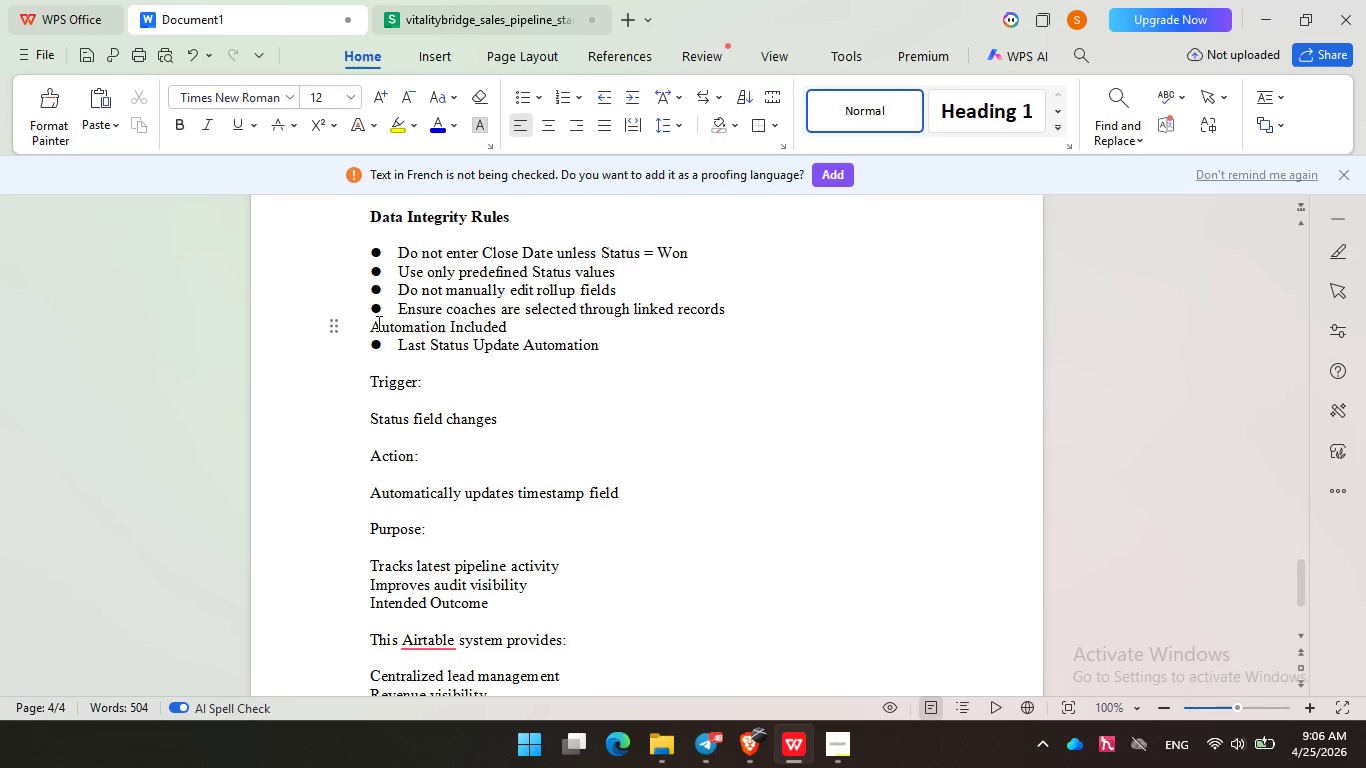 
left_click([371, 324])
 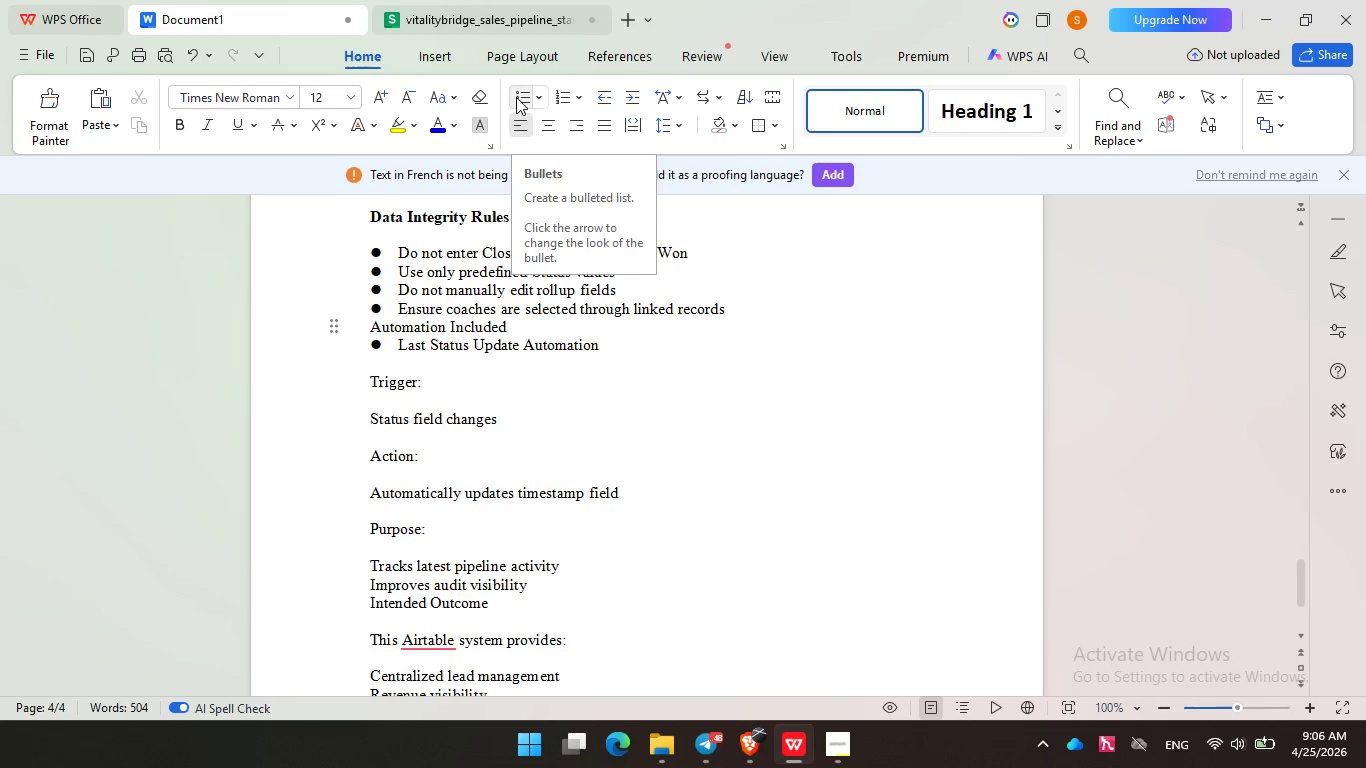 
left_click([516, 97])
 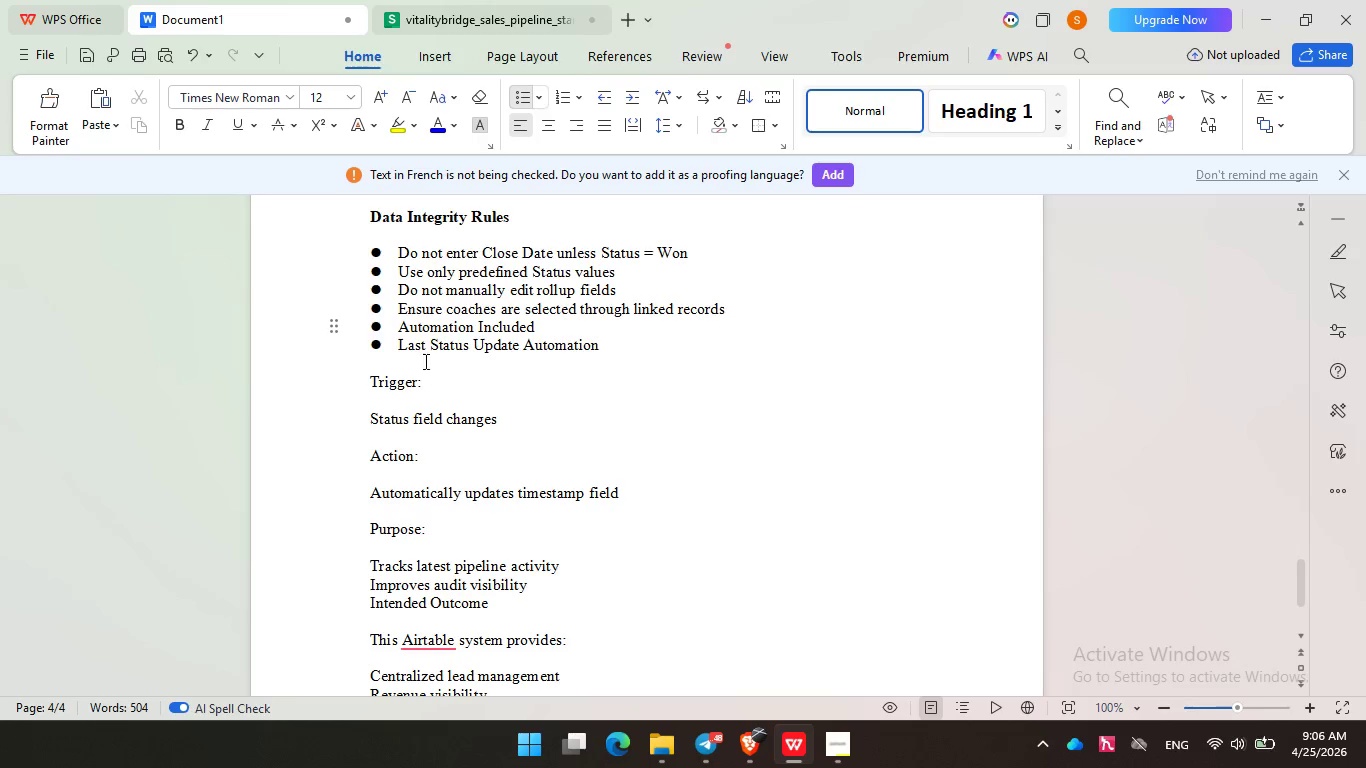 
key(Backspace)
 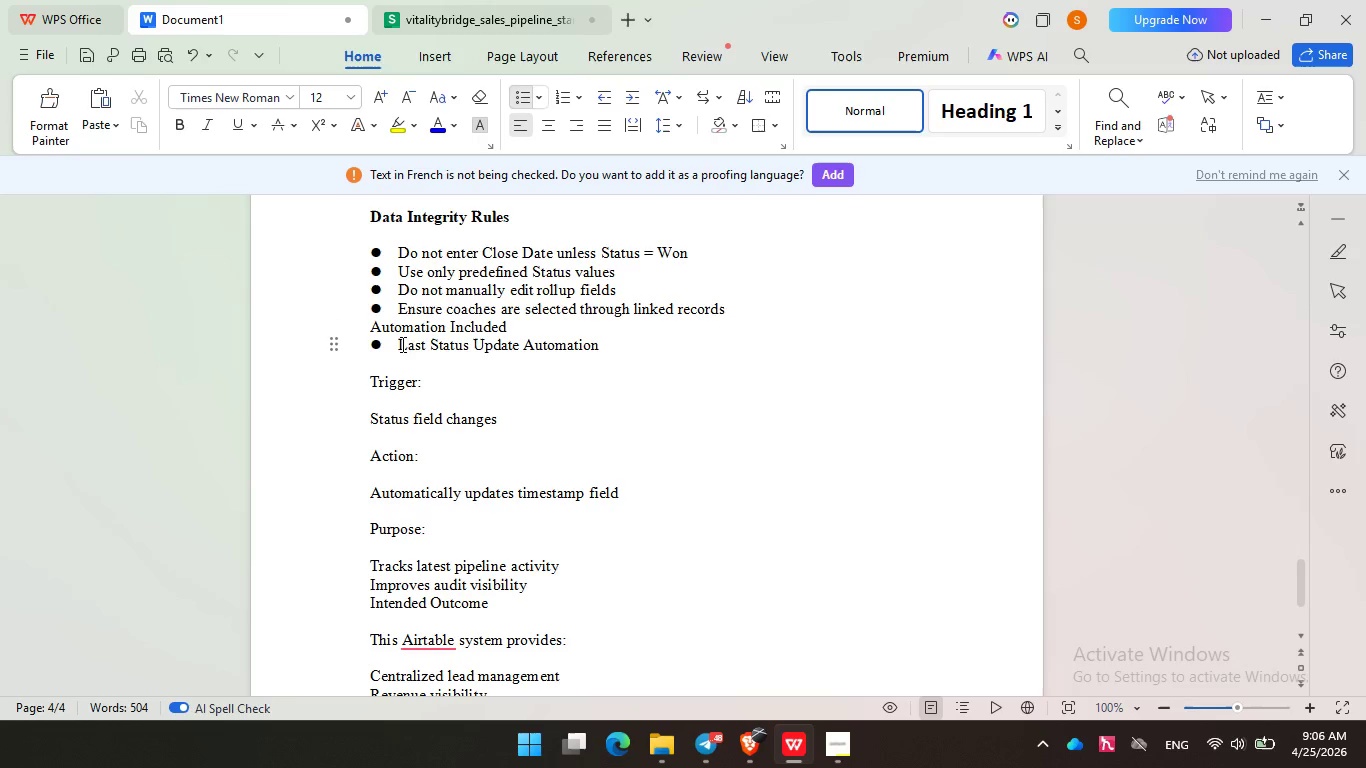 
key(Backspace)
 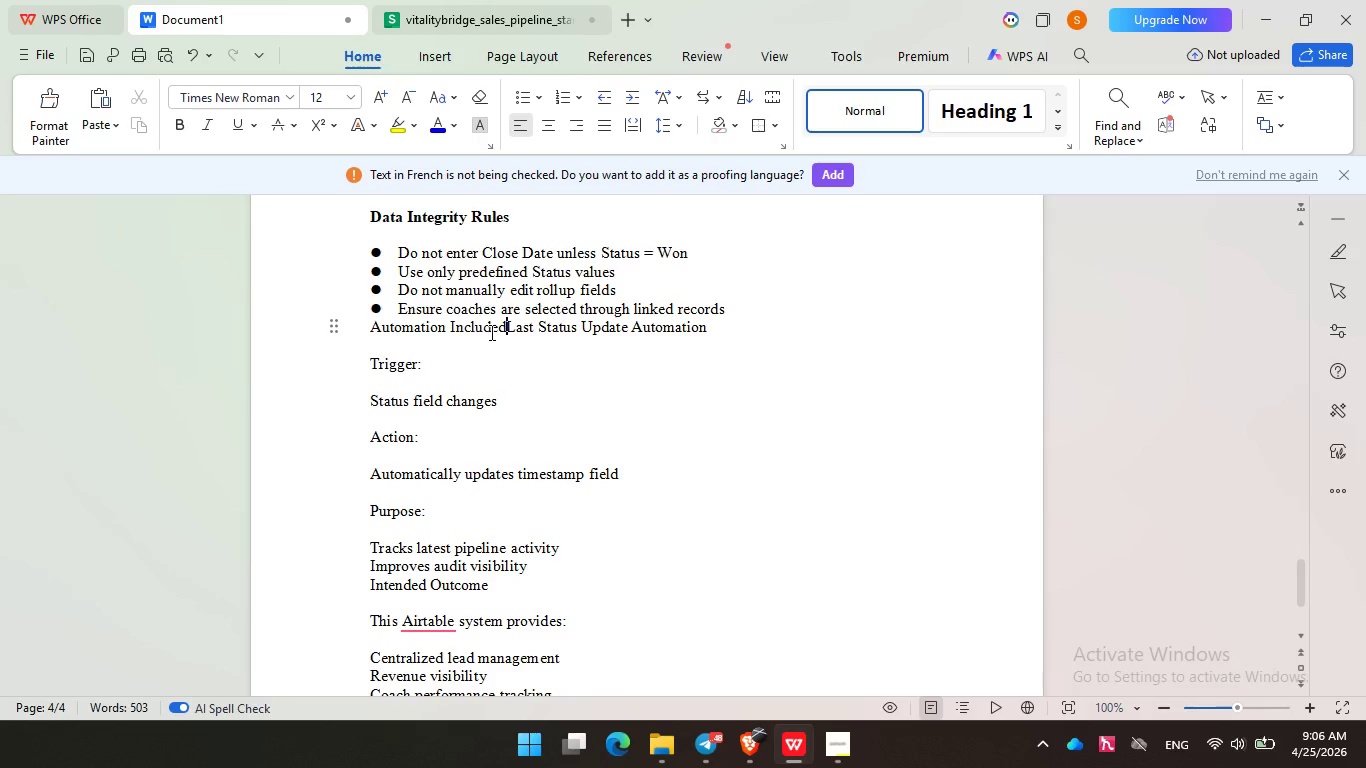 
key(Backspace)
 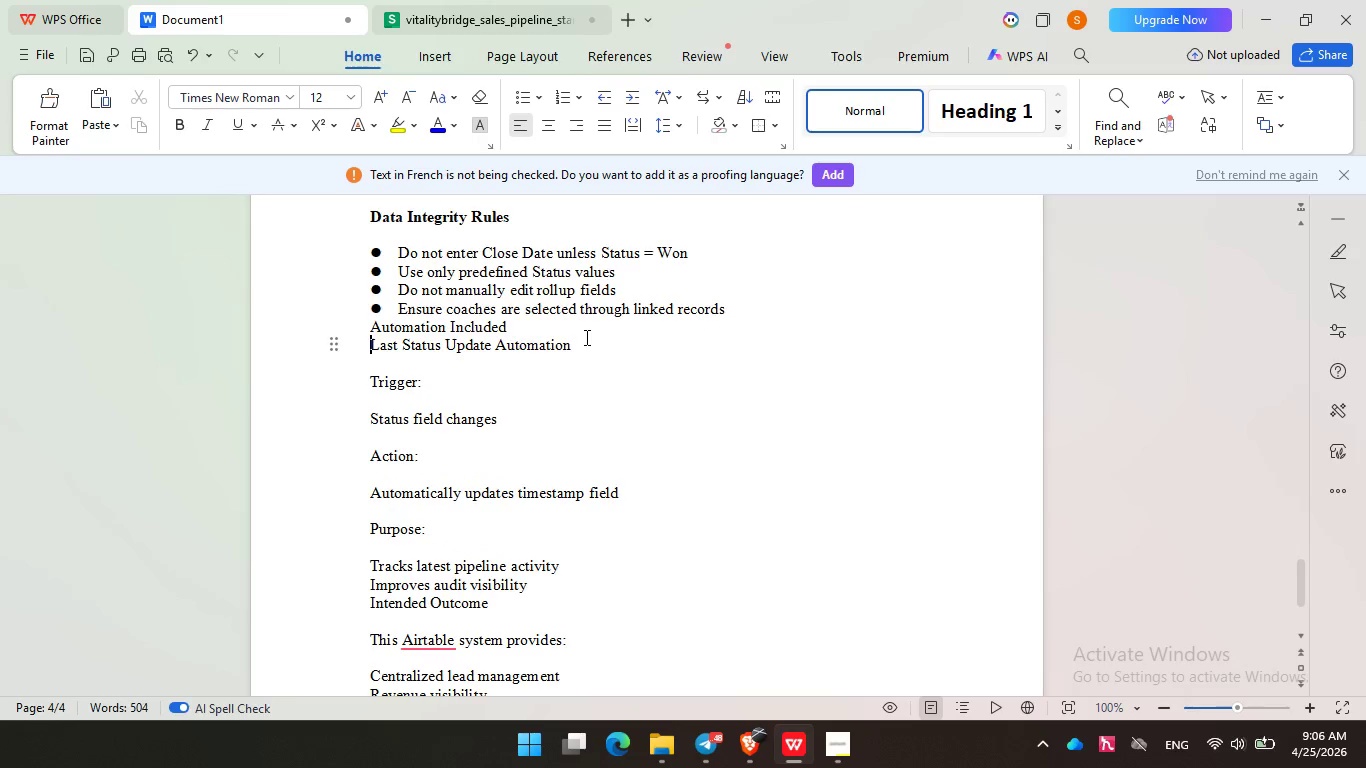 
key(Enter)
 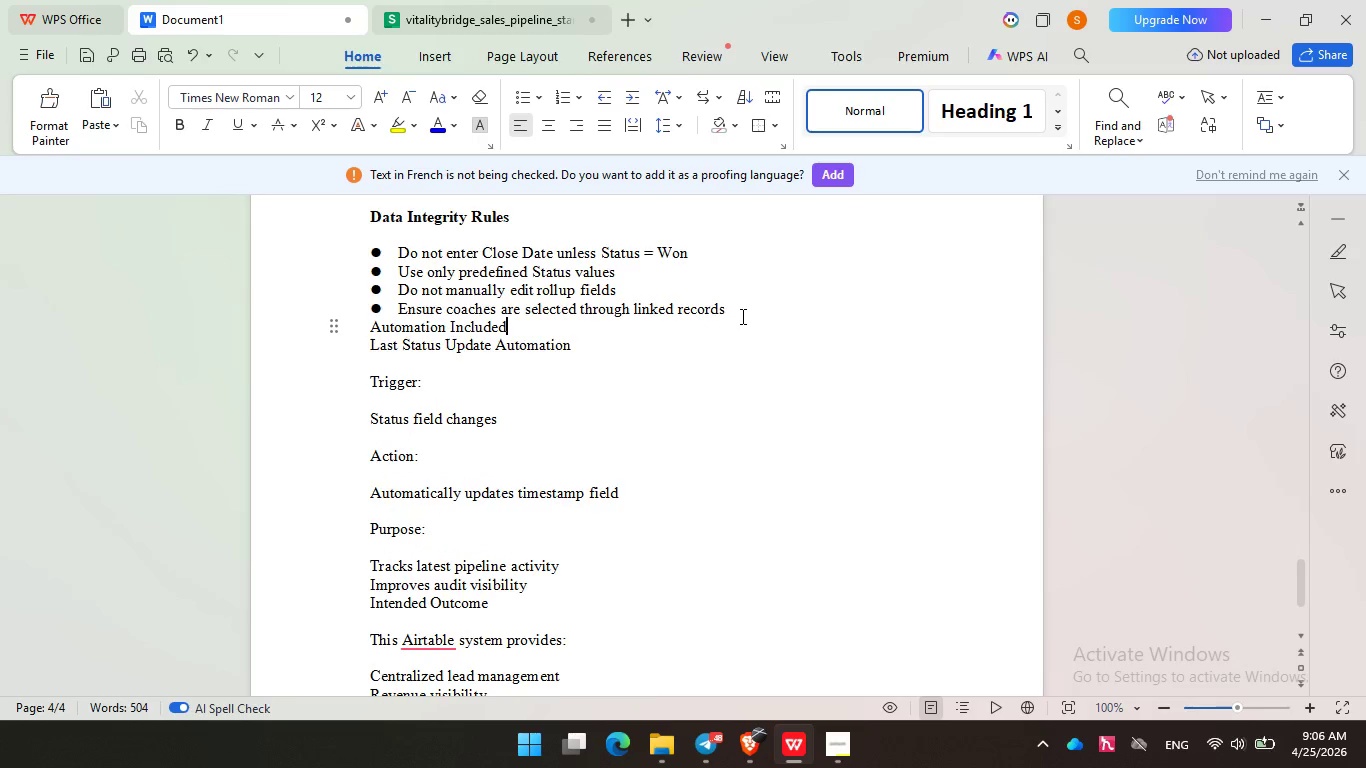 
left_click([741, 318])
 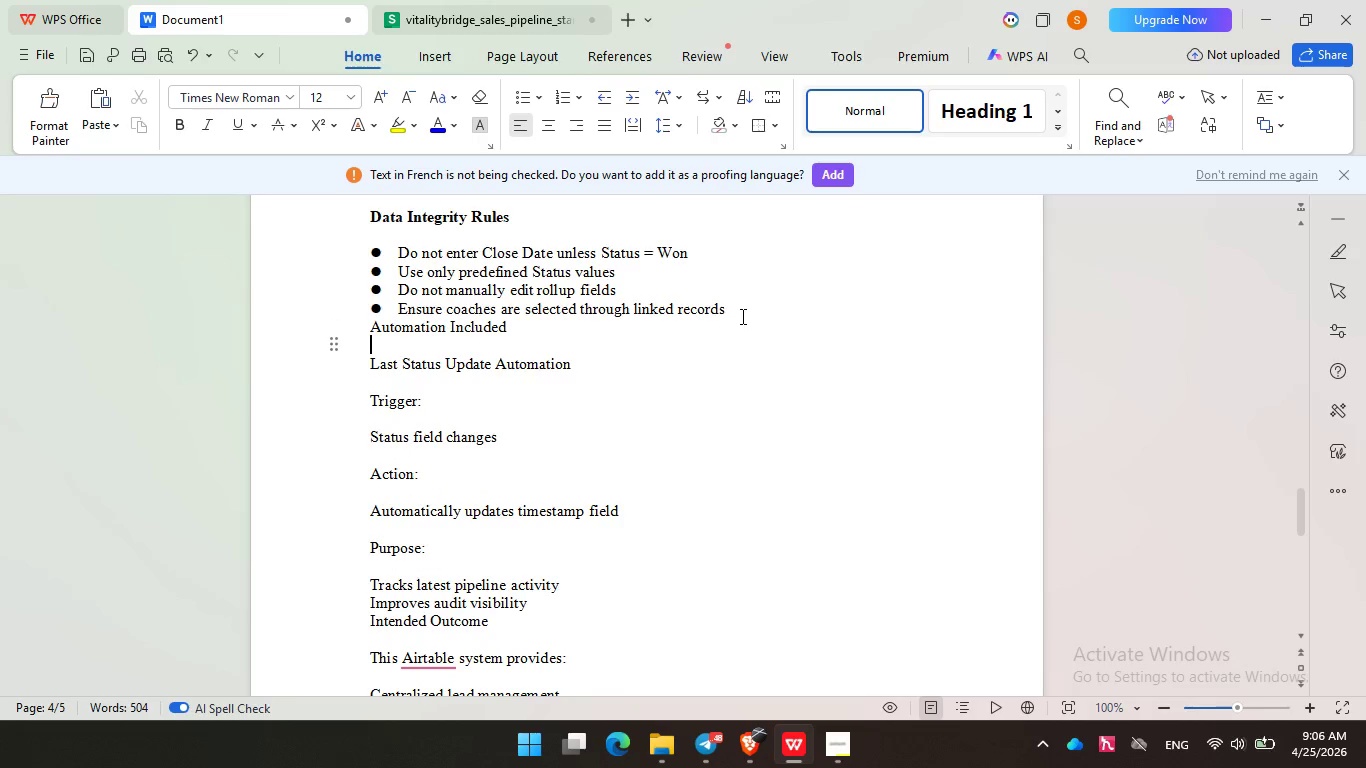 
key(Enter)
 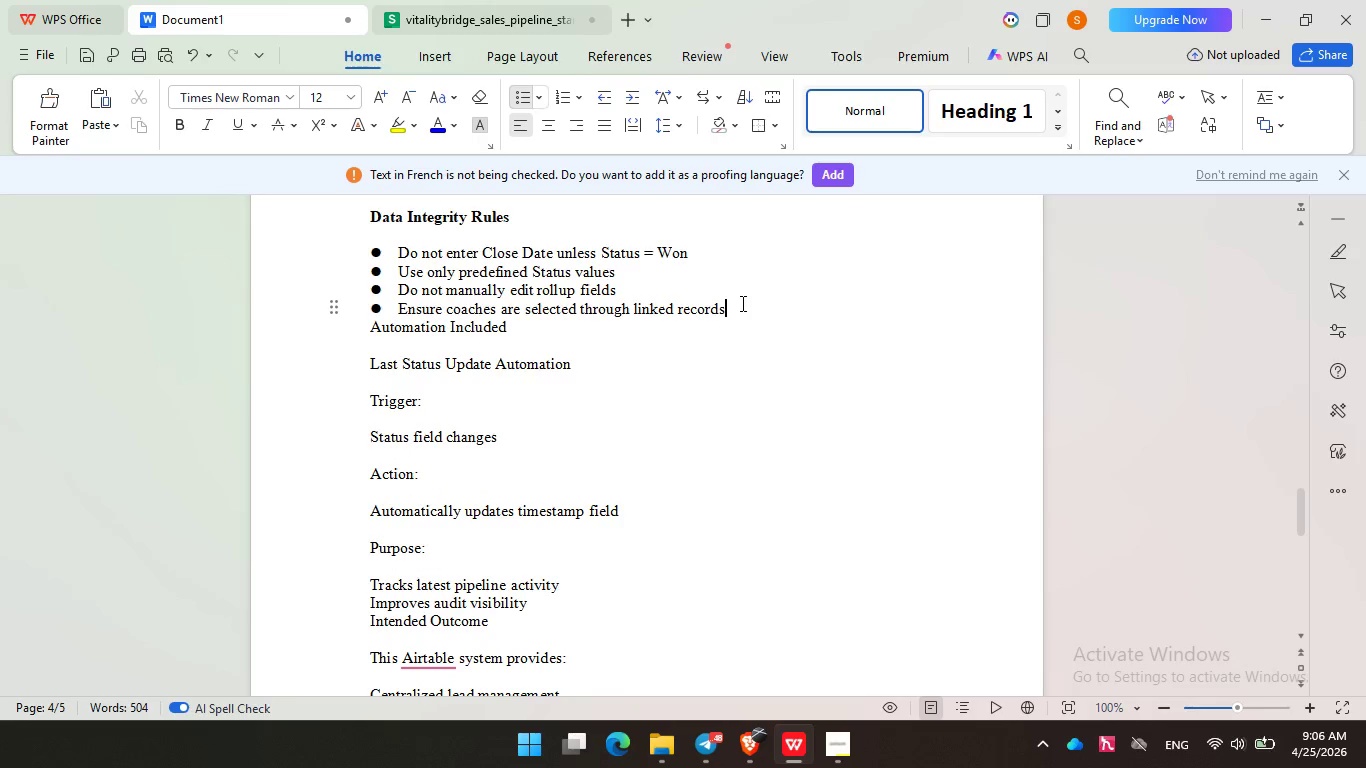 
left_click([741, 303])
 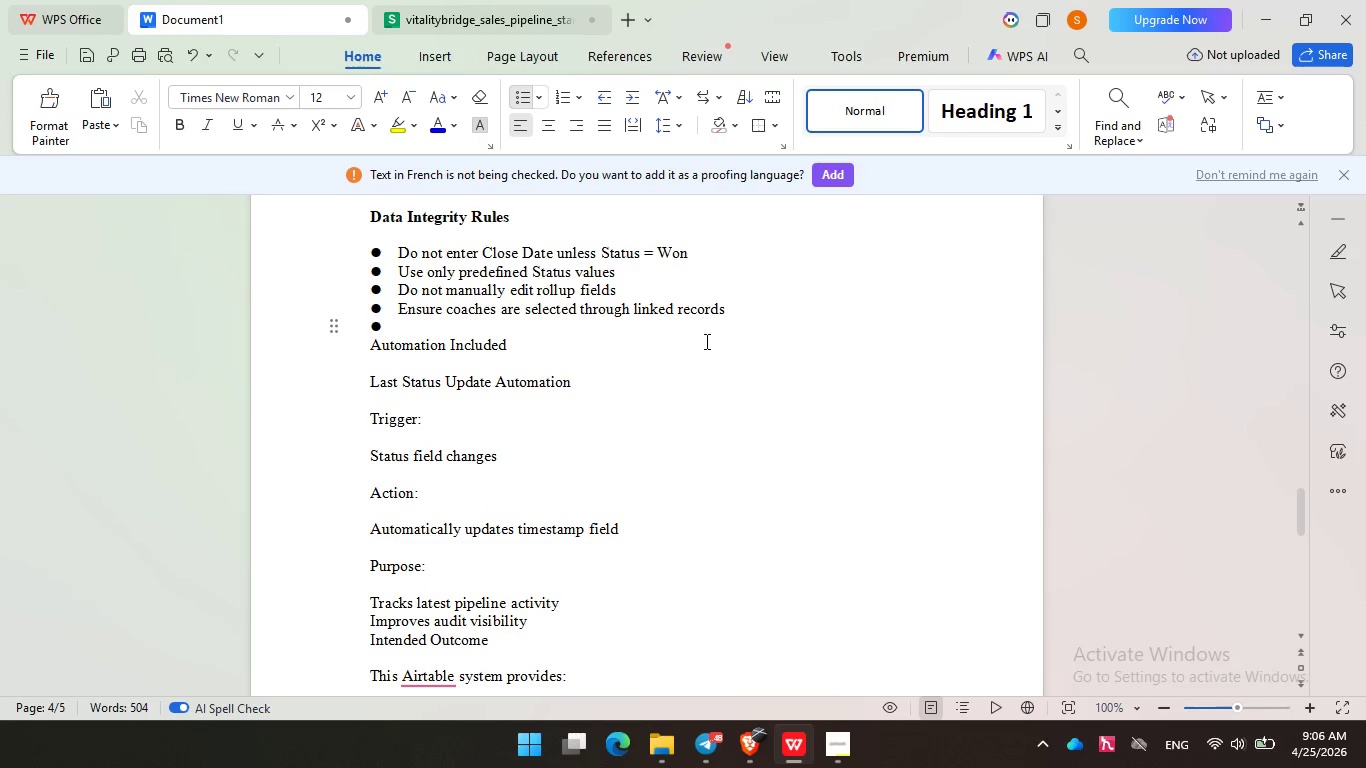 
key(Enter)
 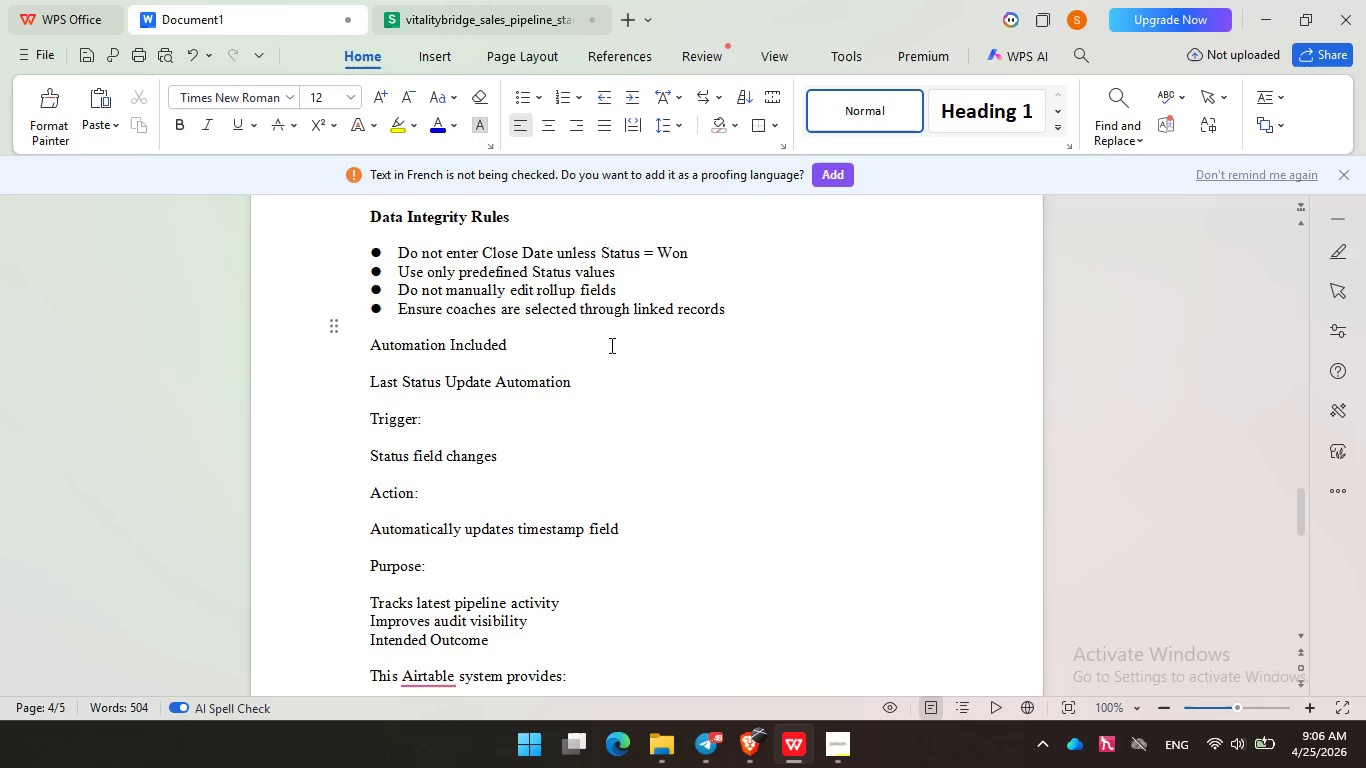 
key(Enter)
 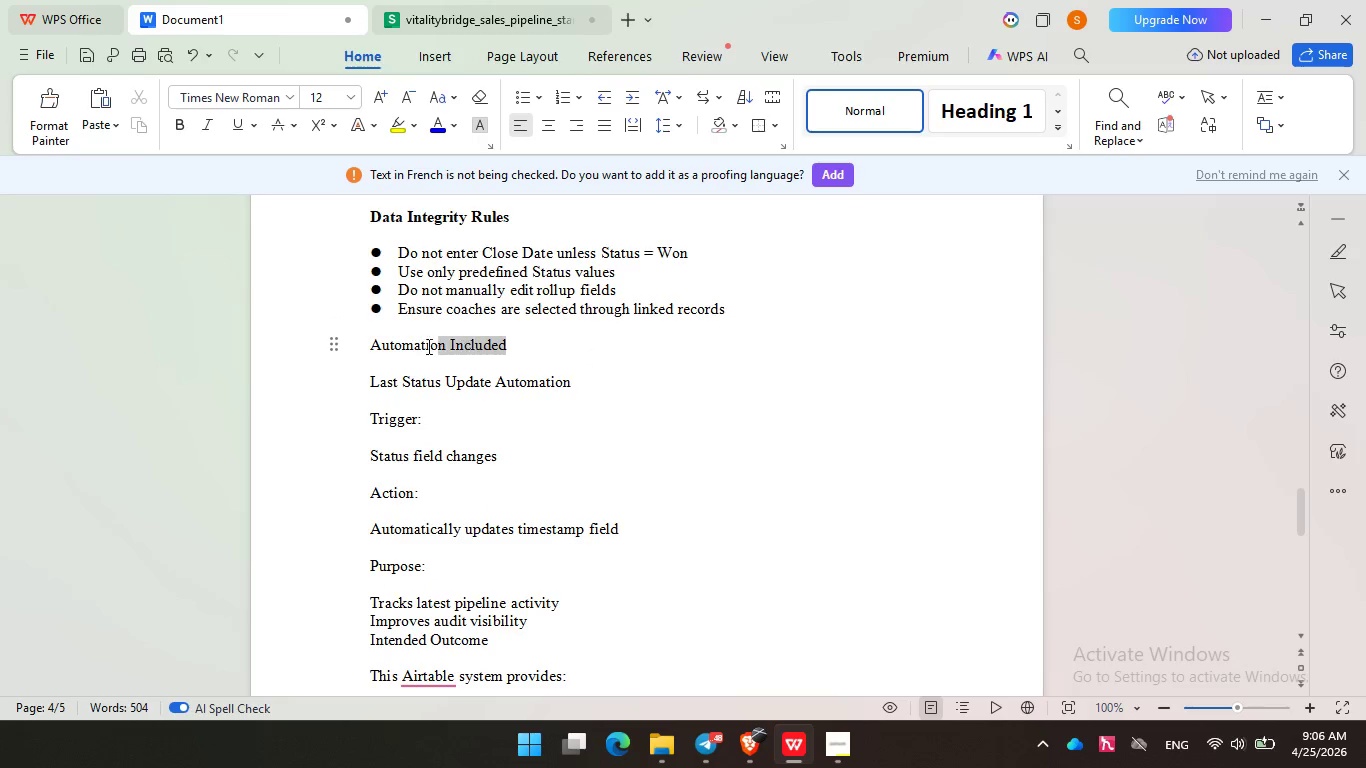 
left_click_drag(start_coordinate=[556, 348], to_coordinate=[359, 346])
 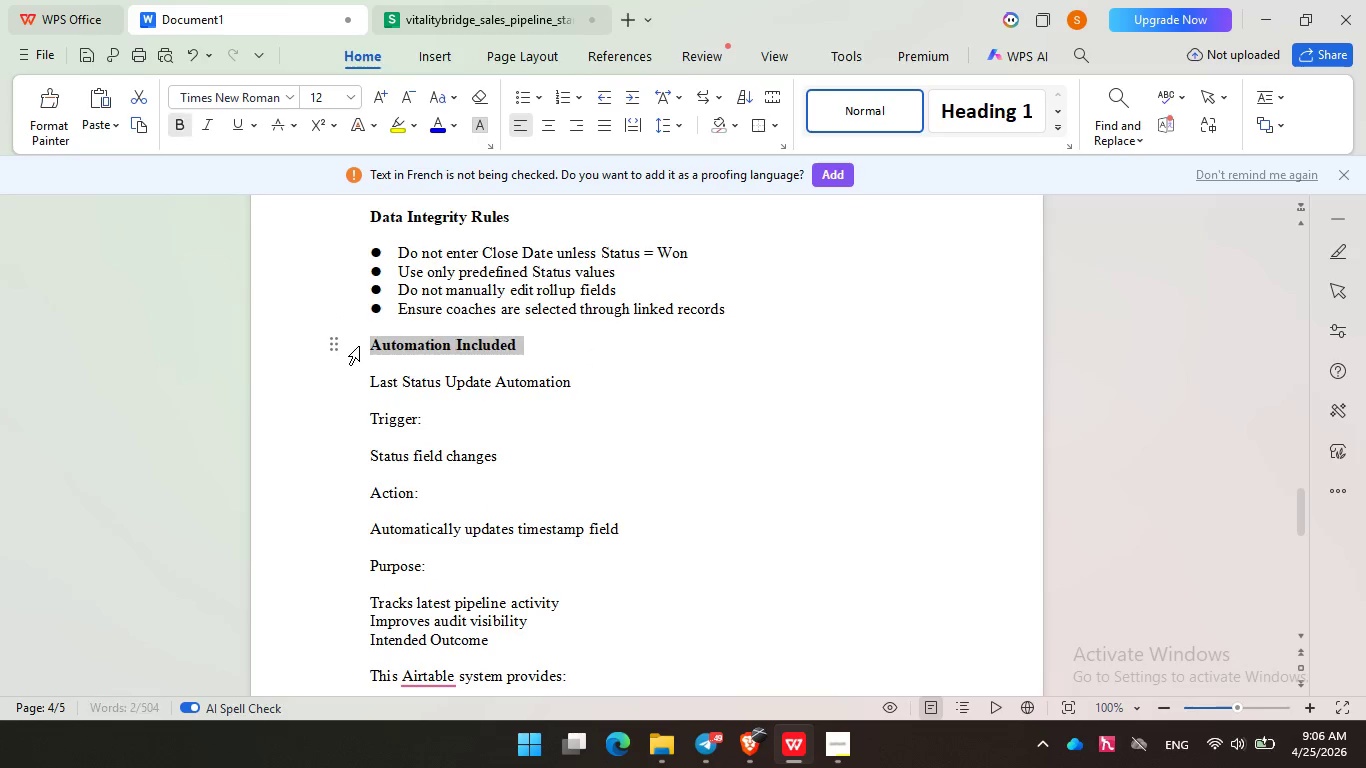 
key(Control+B)
 